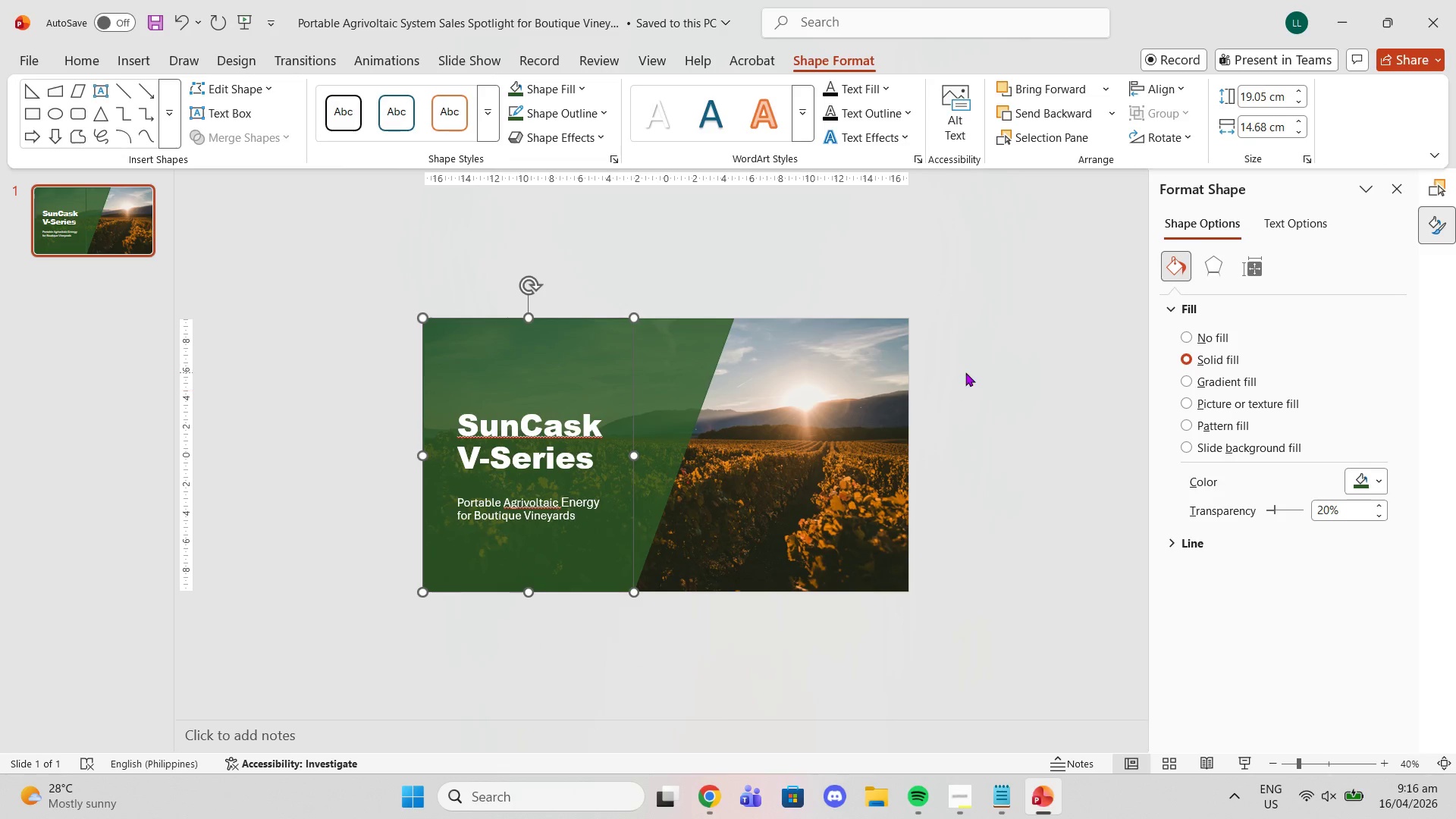 
double_click([966, 371])
 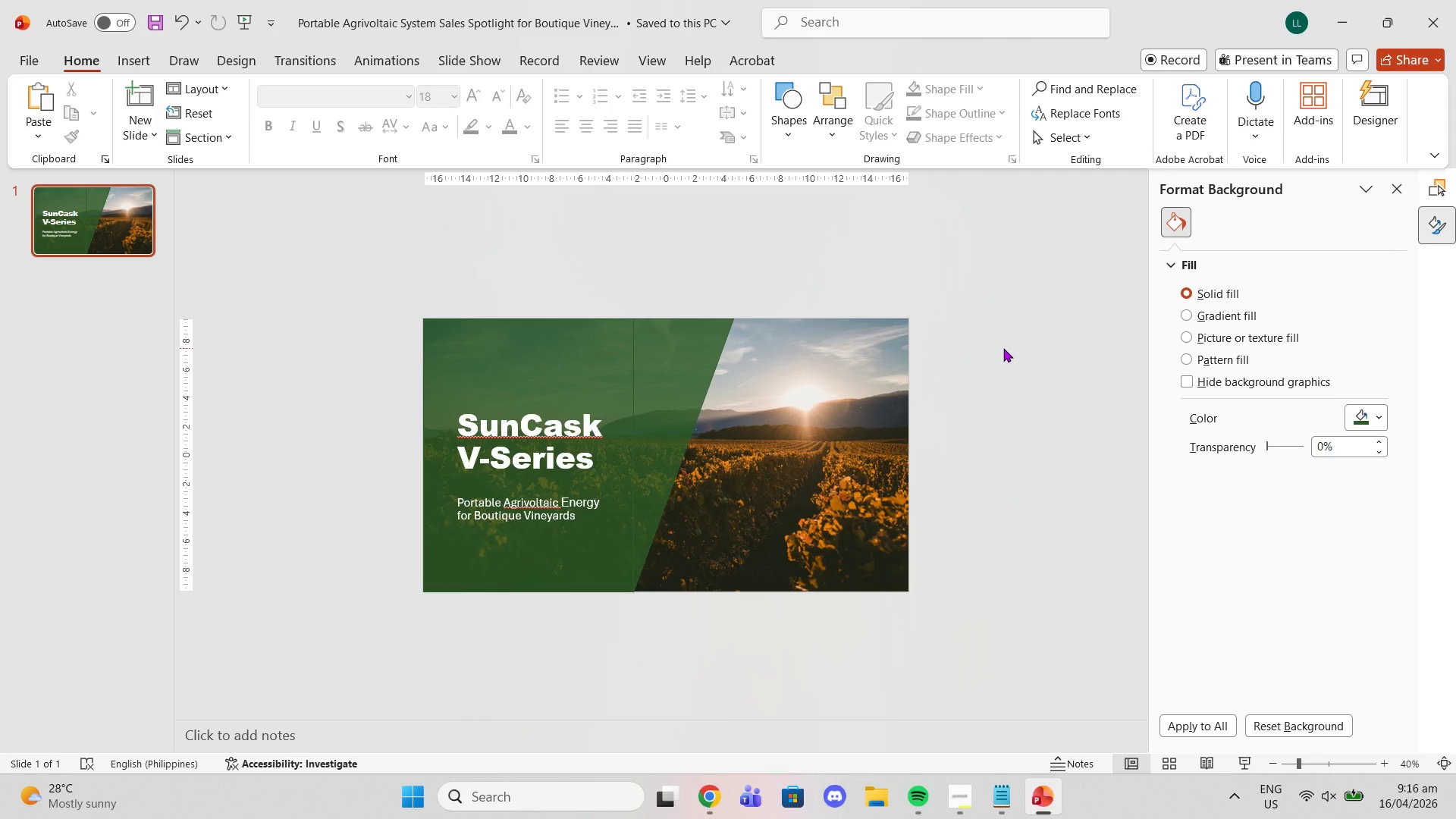 
key(Control+Z)
 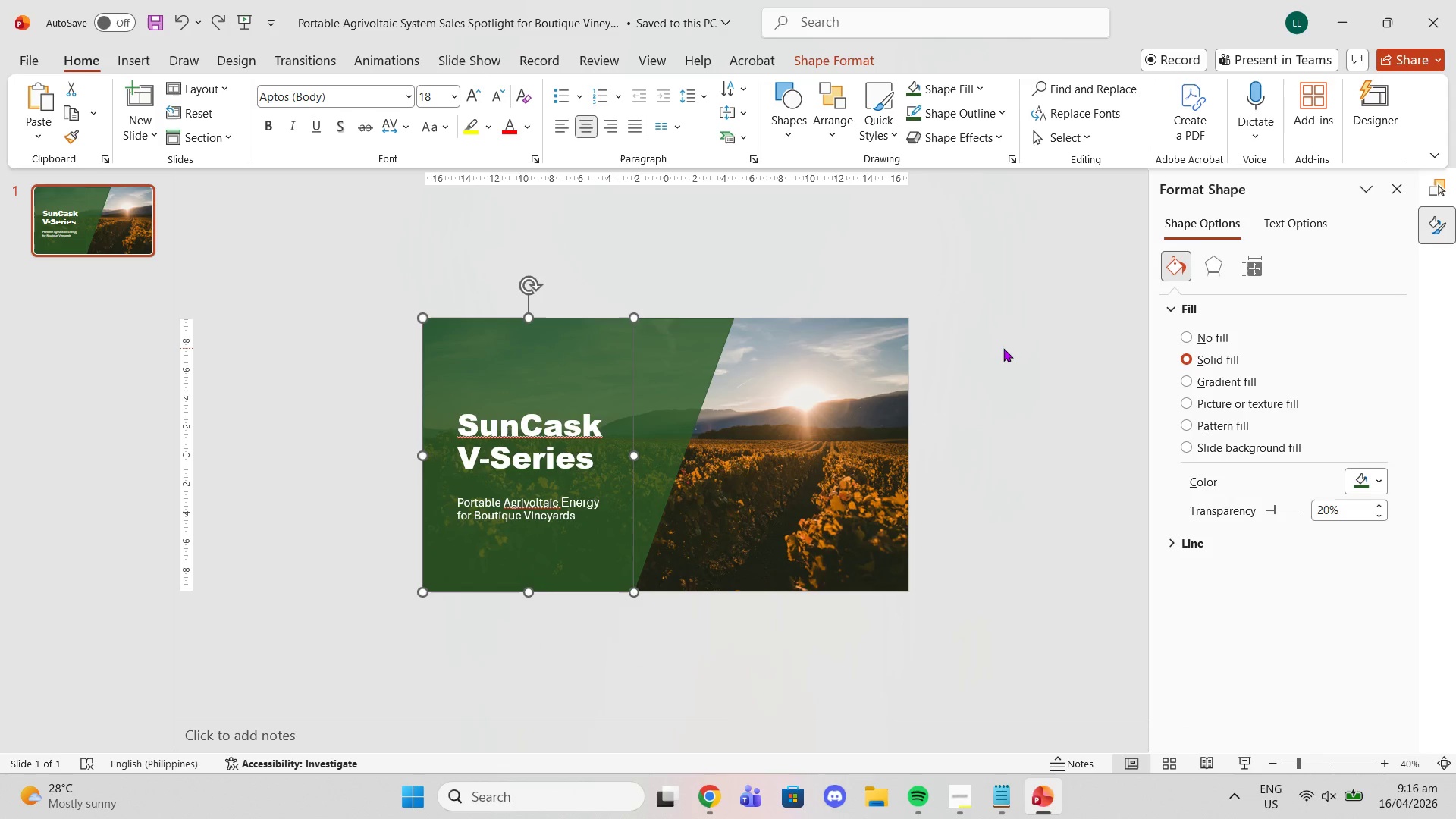 
key(Control+Z)
 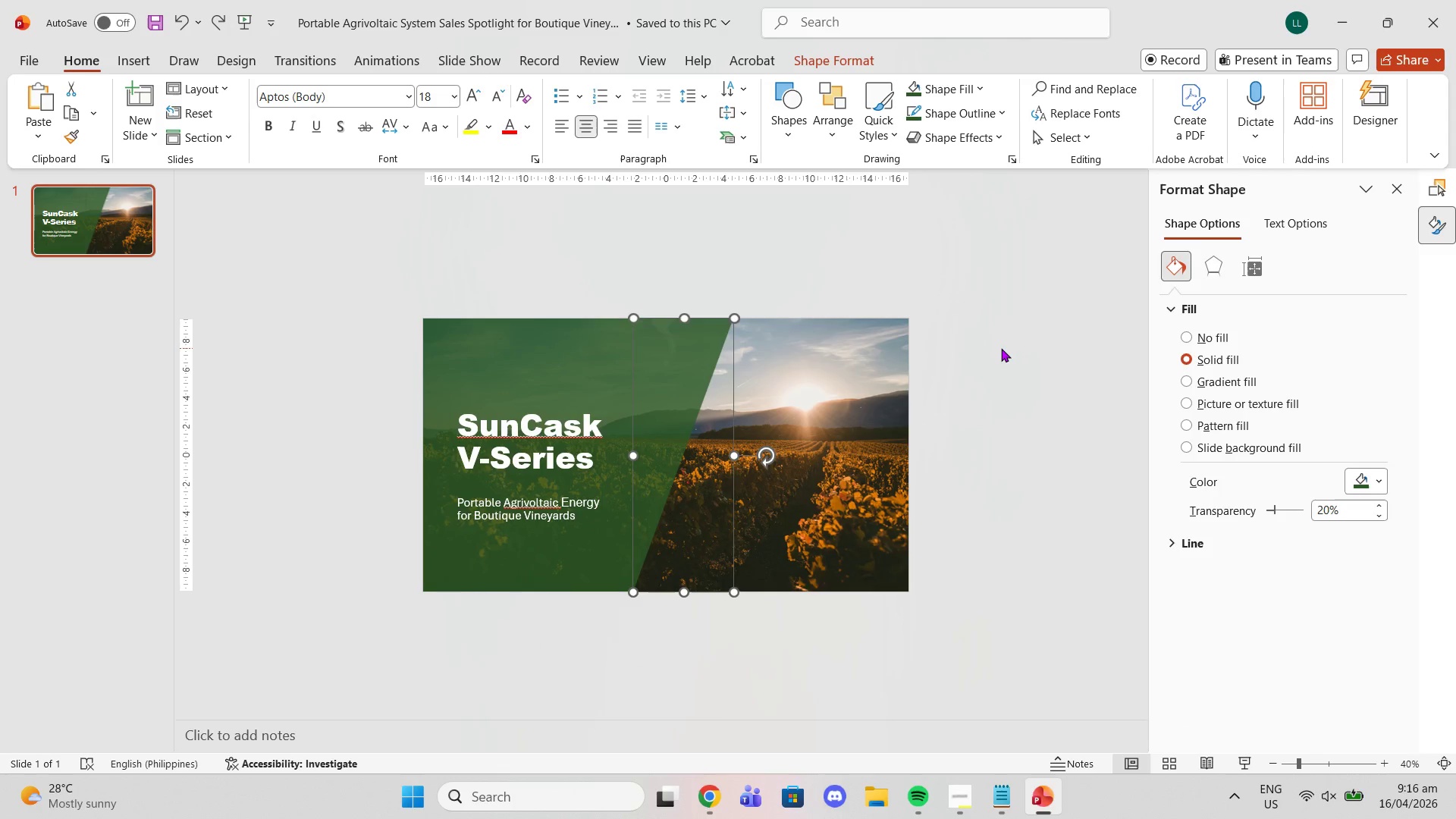 
left_click([1000, 348])
 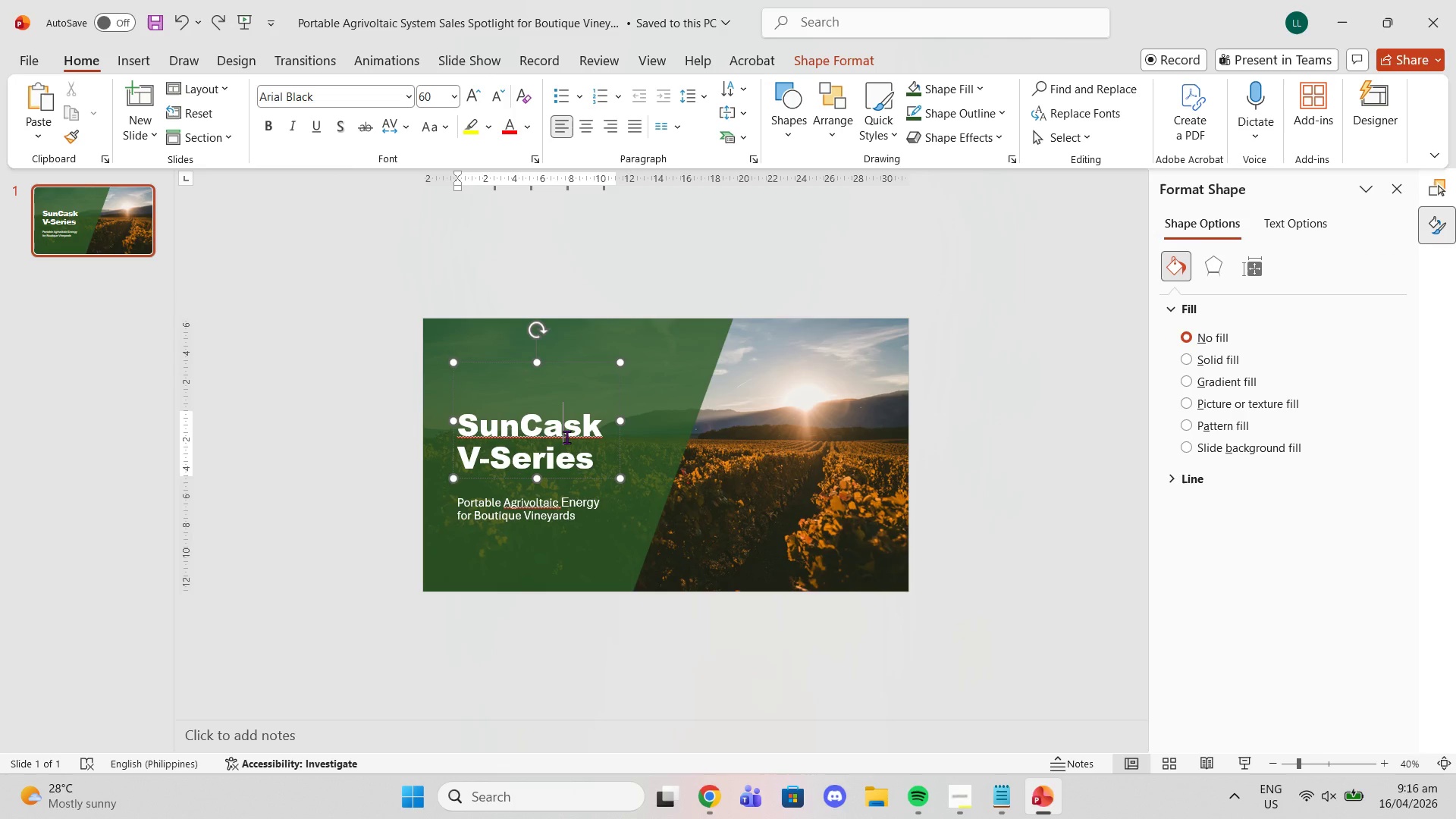 
wait(7.23)
 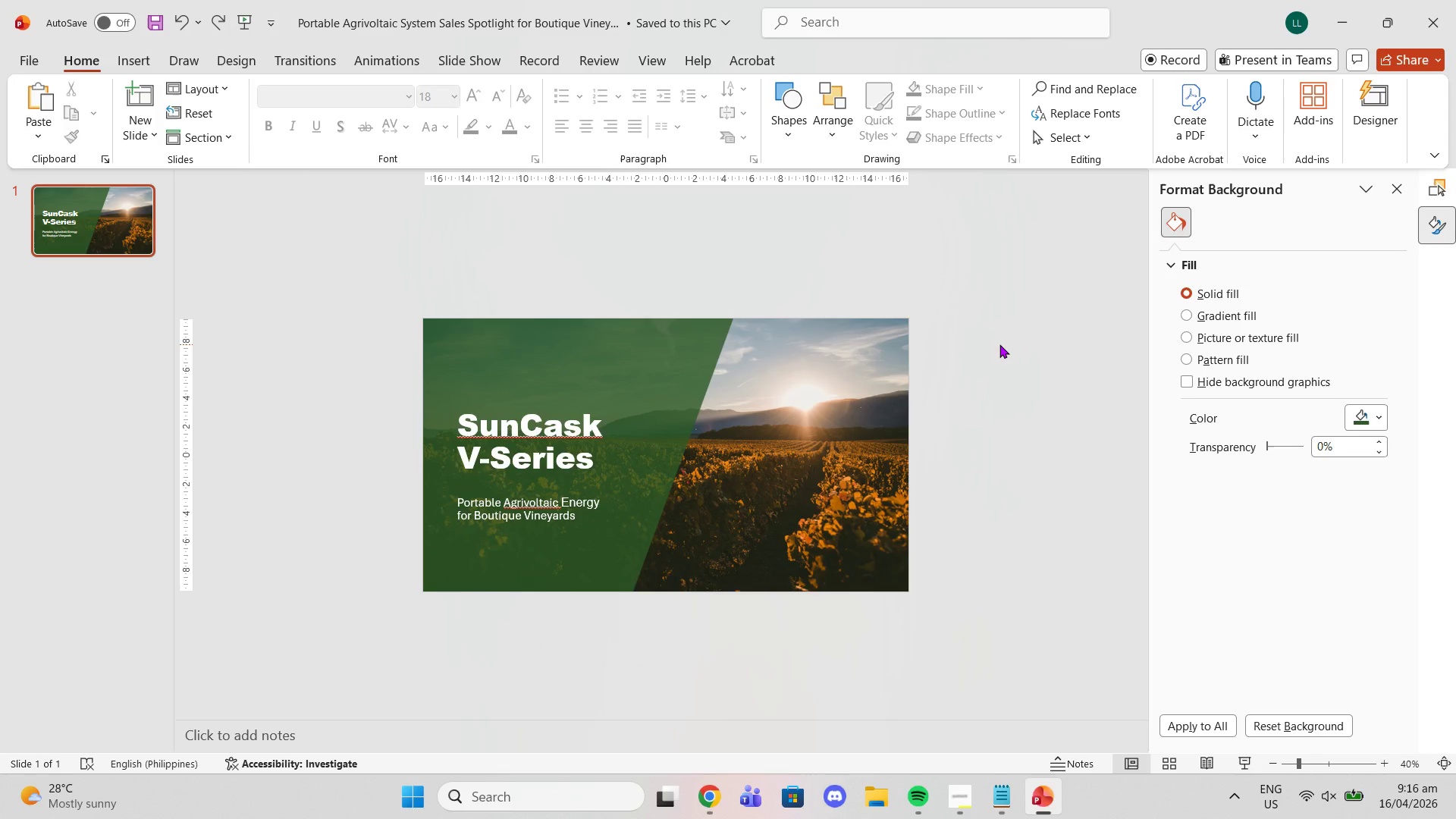 
left_click_drag(start_coordinate=[592, 466], to_coordinate=[431, 384])
 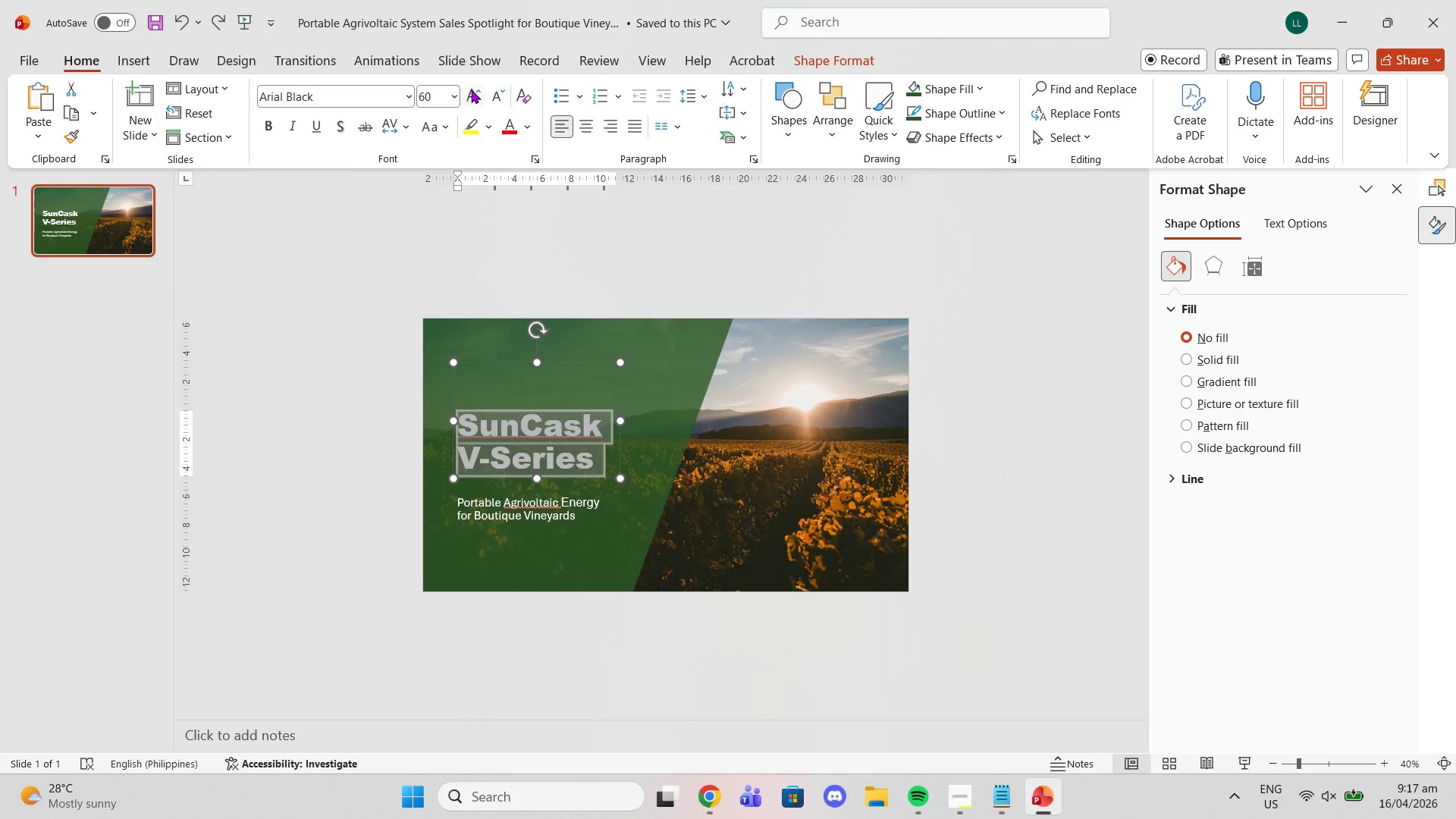 
left_click([475, 89])
 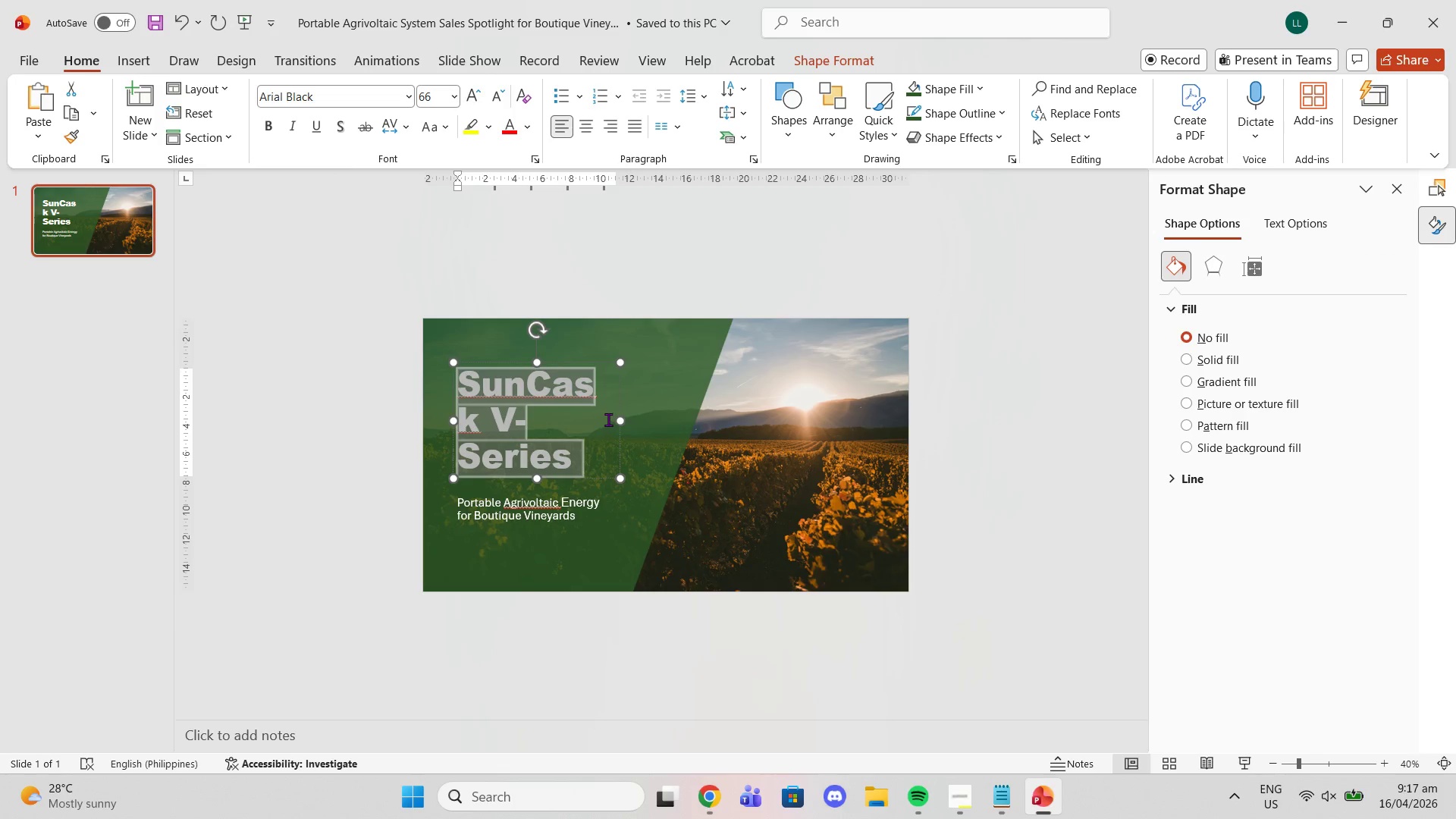 
left_click_drag(start_coordinate=[621, 425], to_coordinate=[629, 421])
 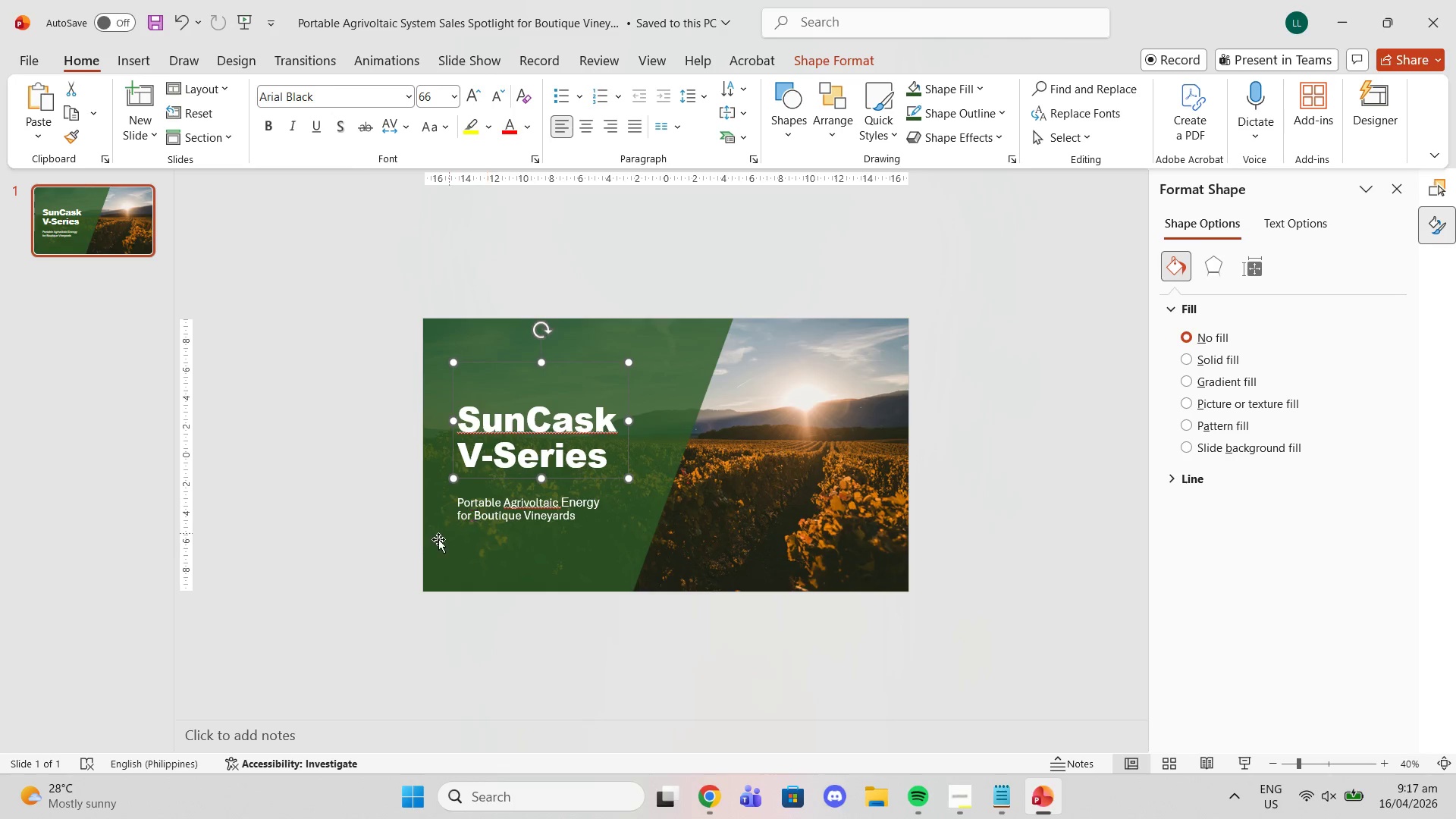 
left_click([493, 503])
 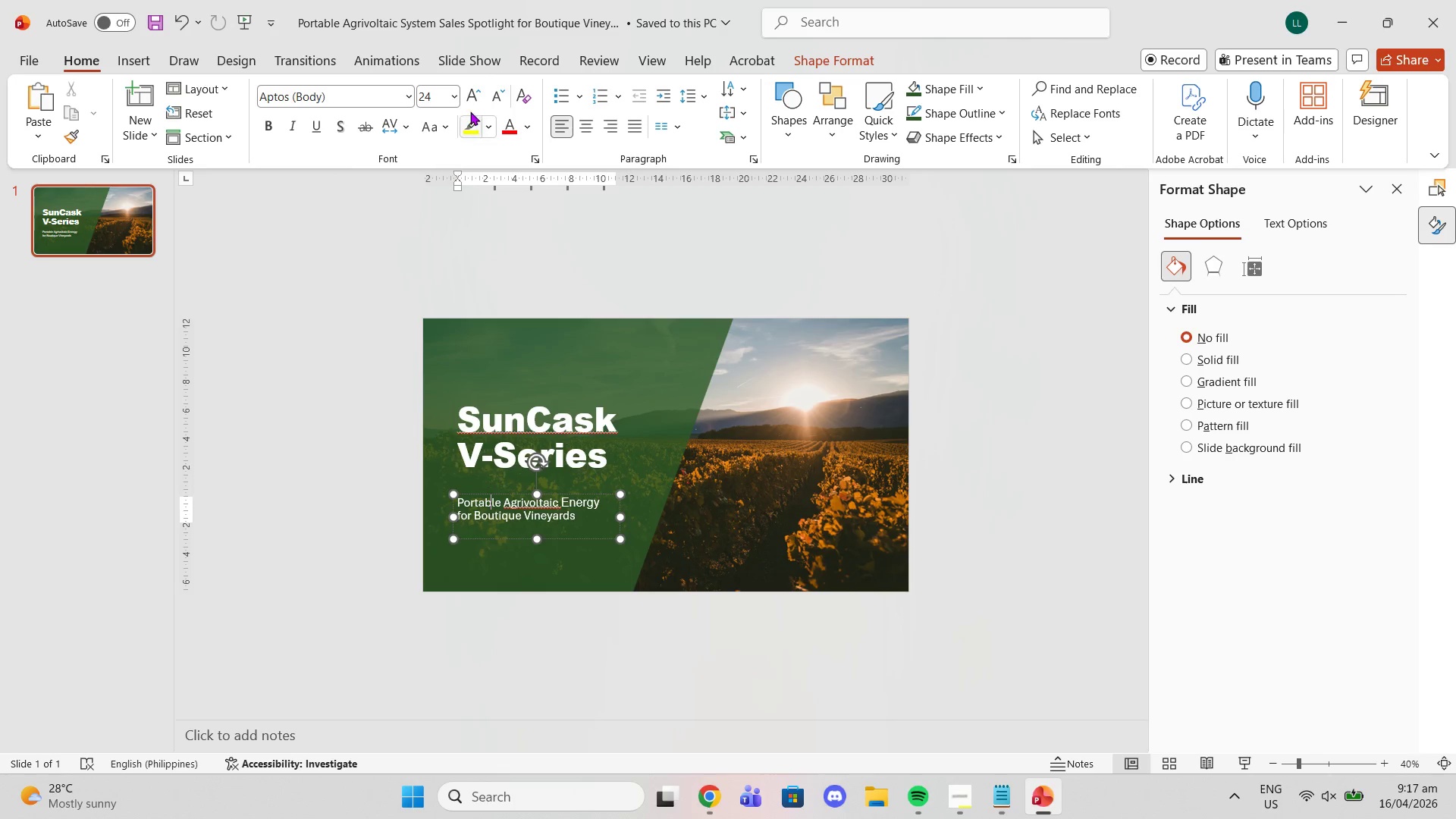 
left_click([478, 90])
 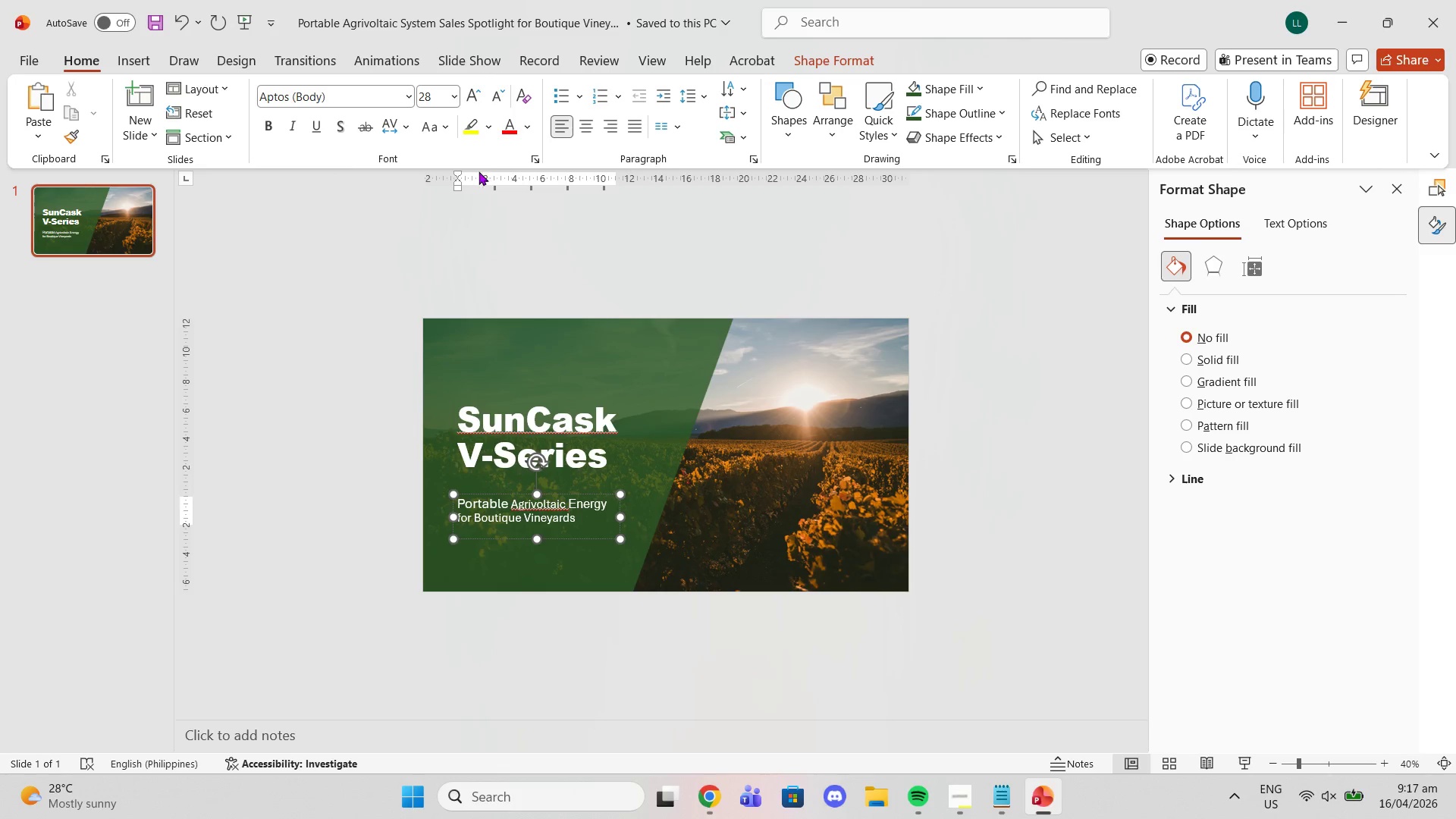 
key(Control+Z)
 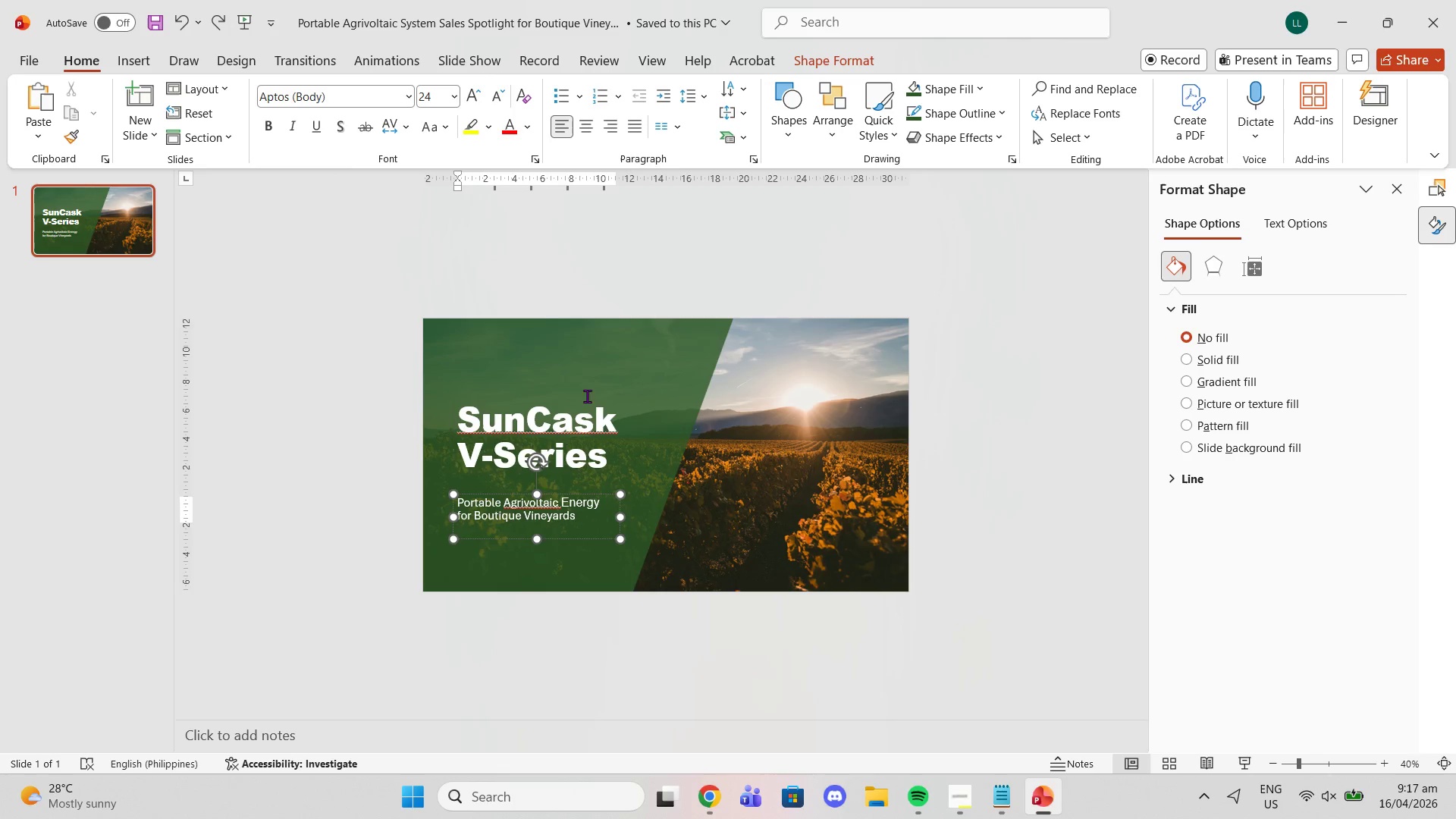 
left_click([587, 415])
 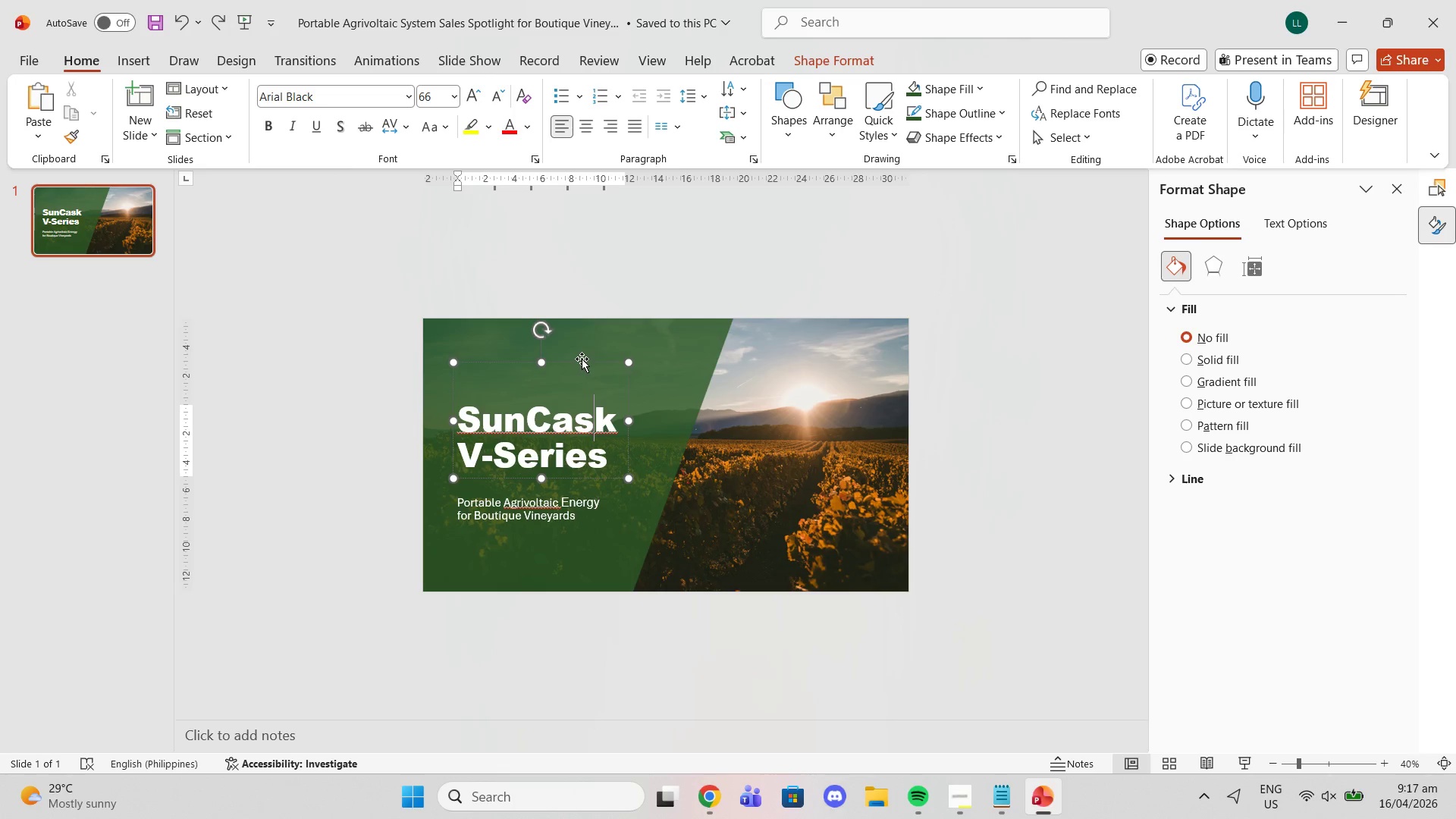 
left_click([582, 359])
 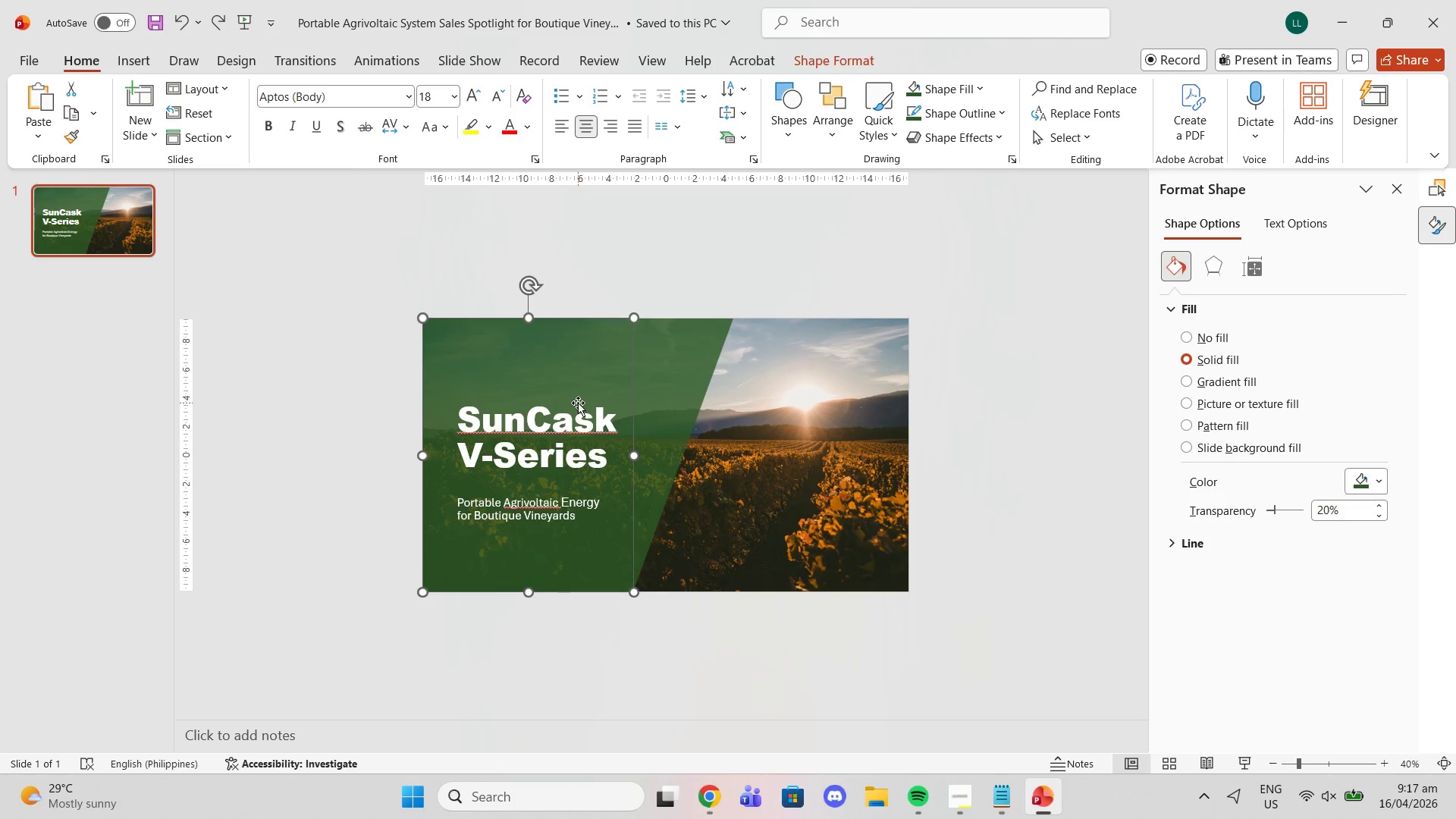 
double_click([576, 439])
 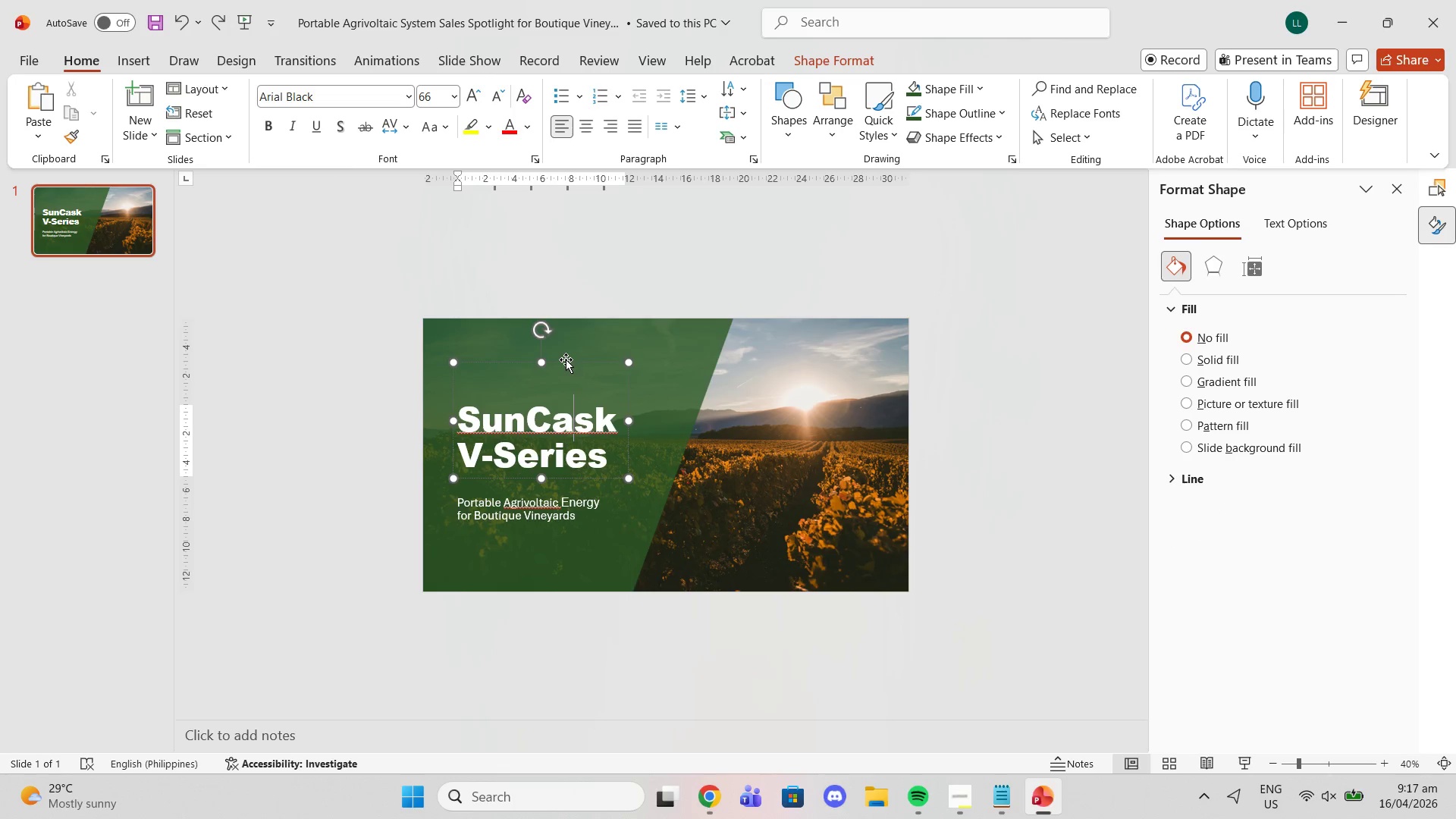 
left_click([566, 359])
 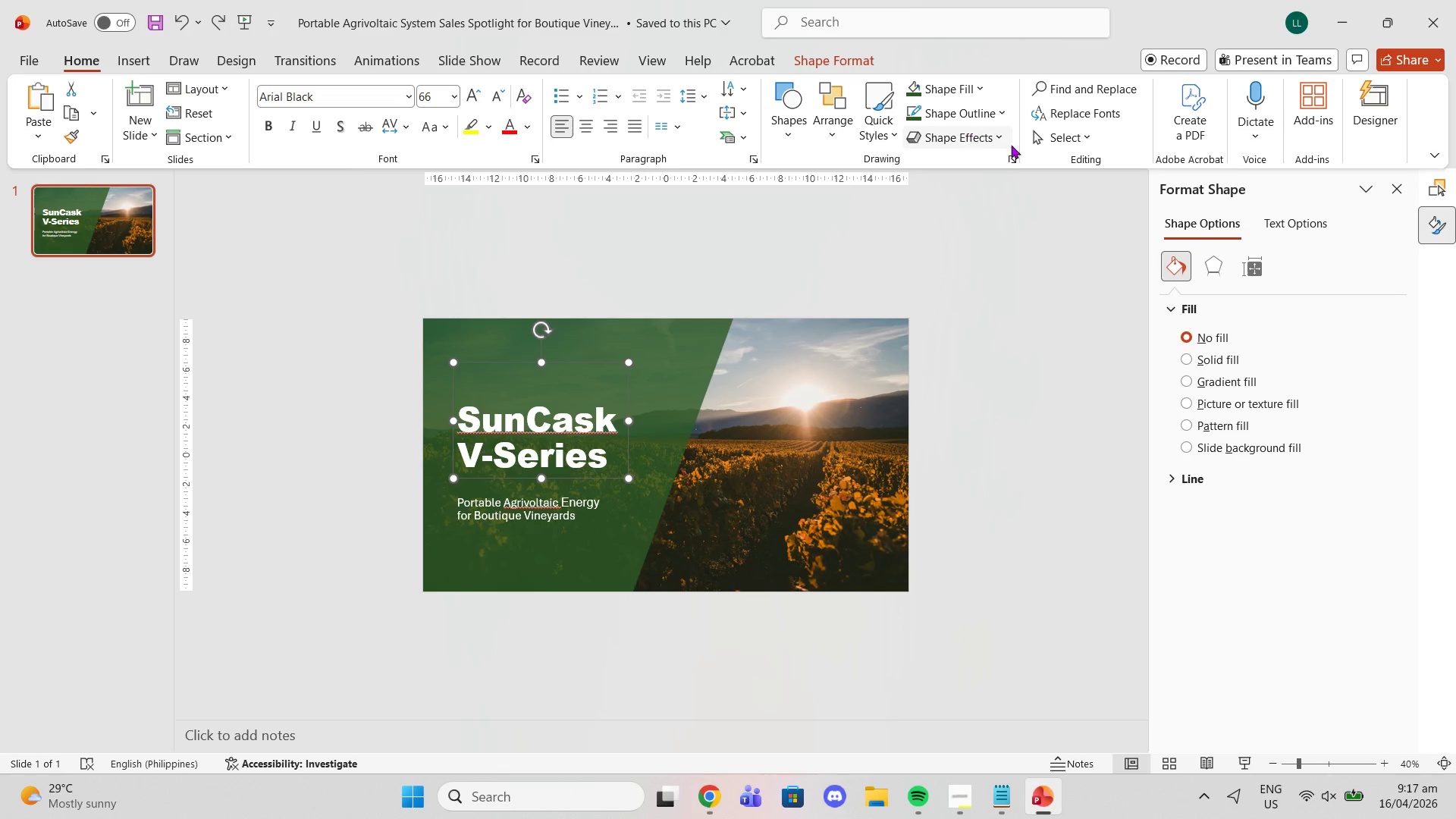 
double_click([1054, 134])
 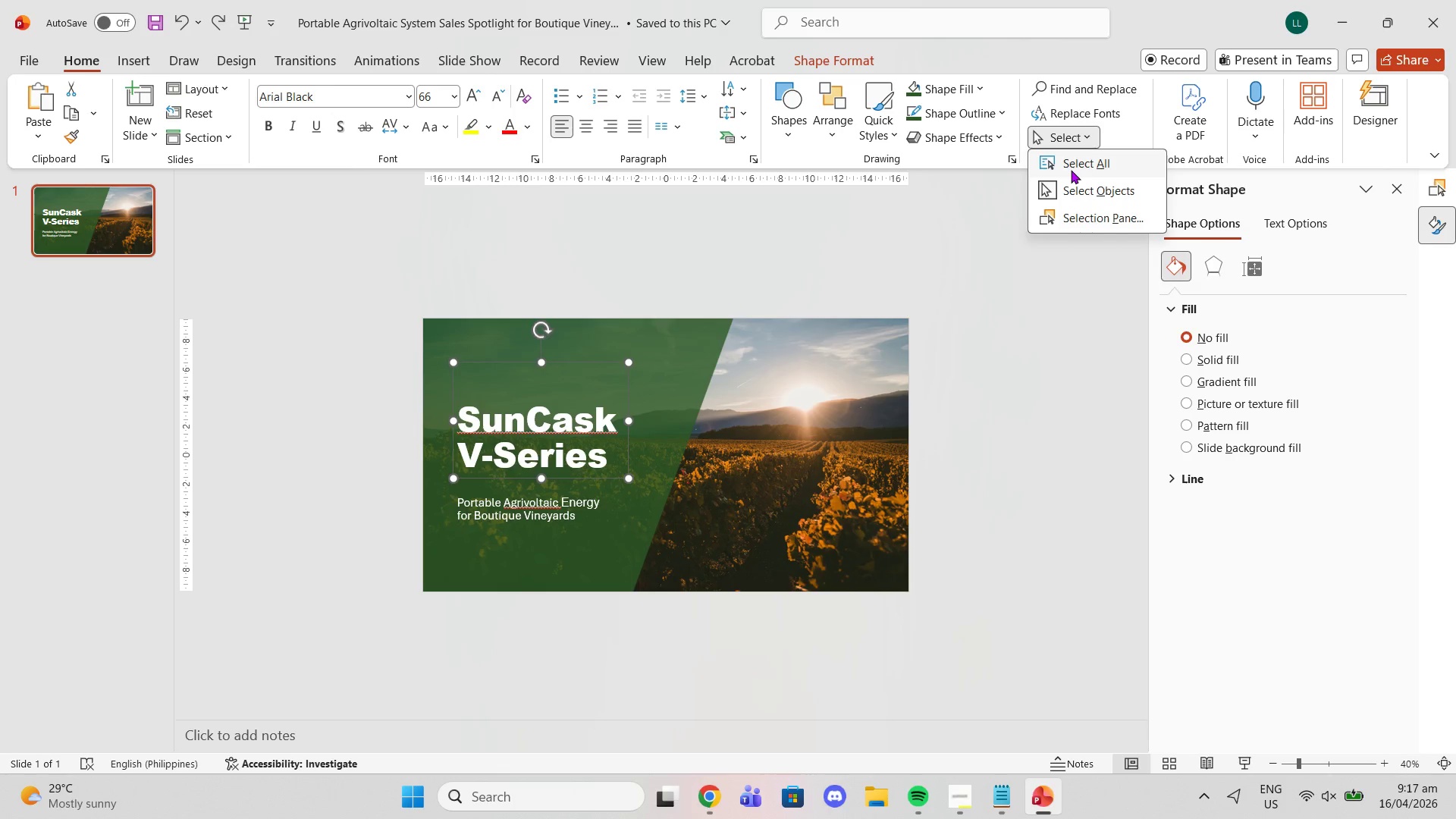 
left_click([1096, 216])
 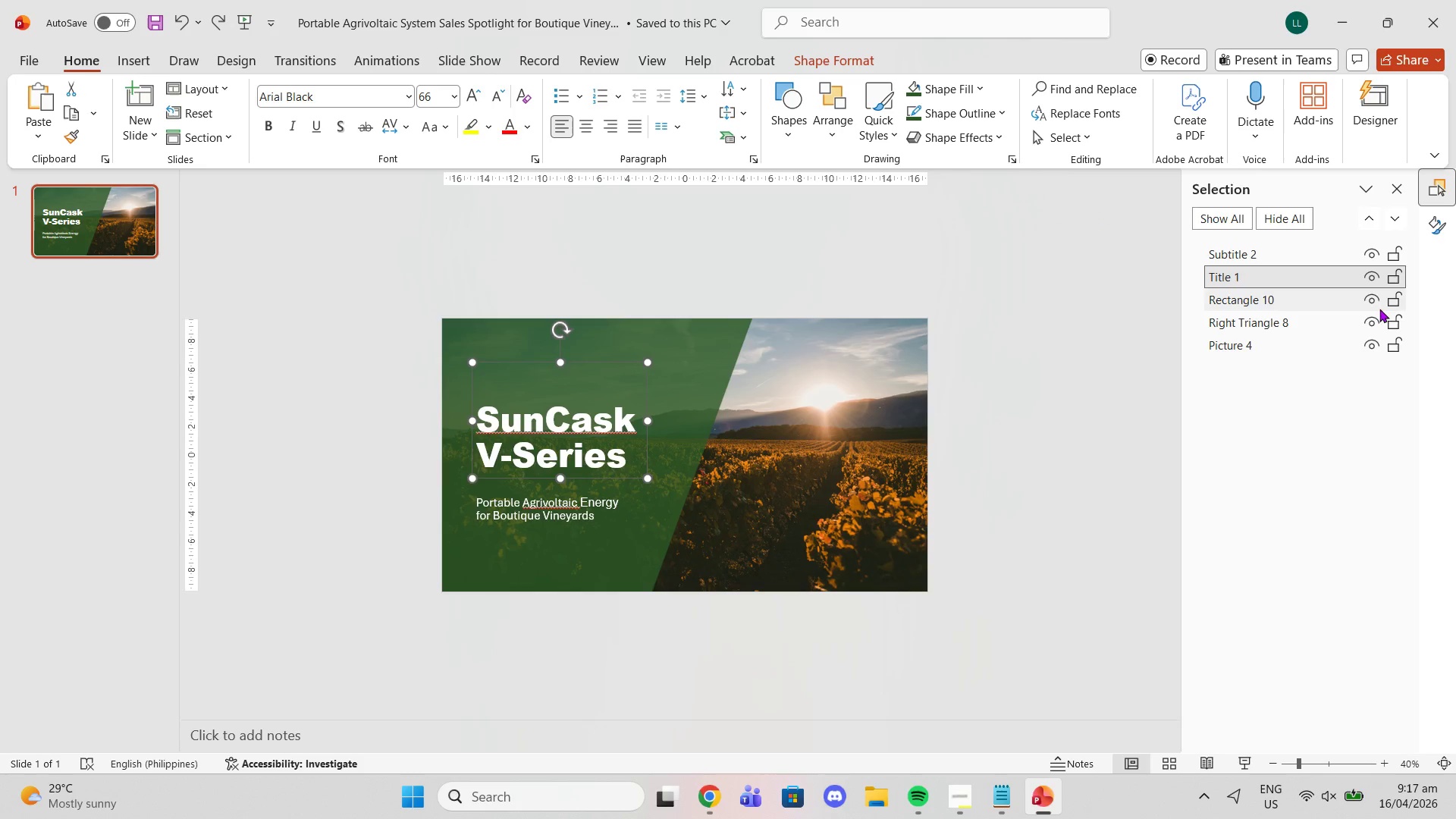 
left_click([1391, 325])
 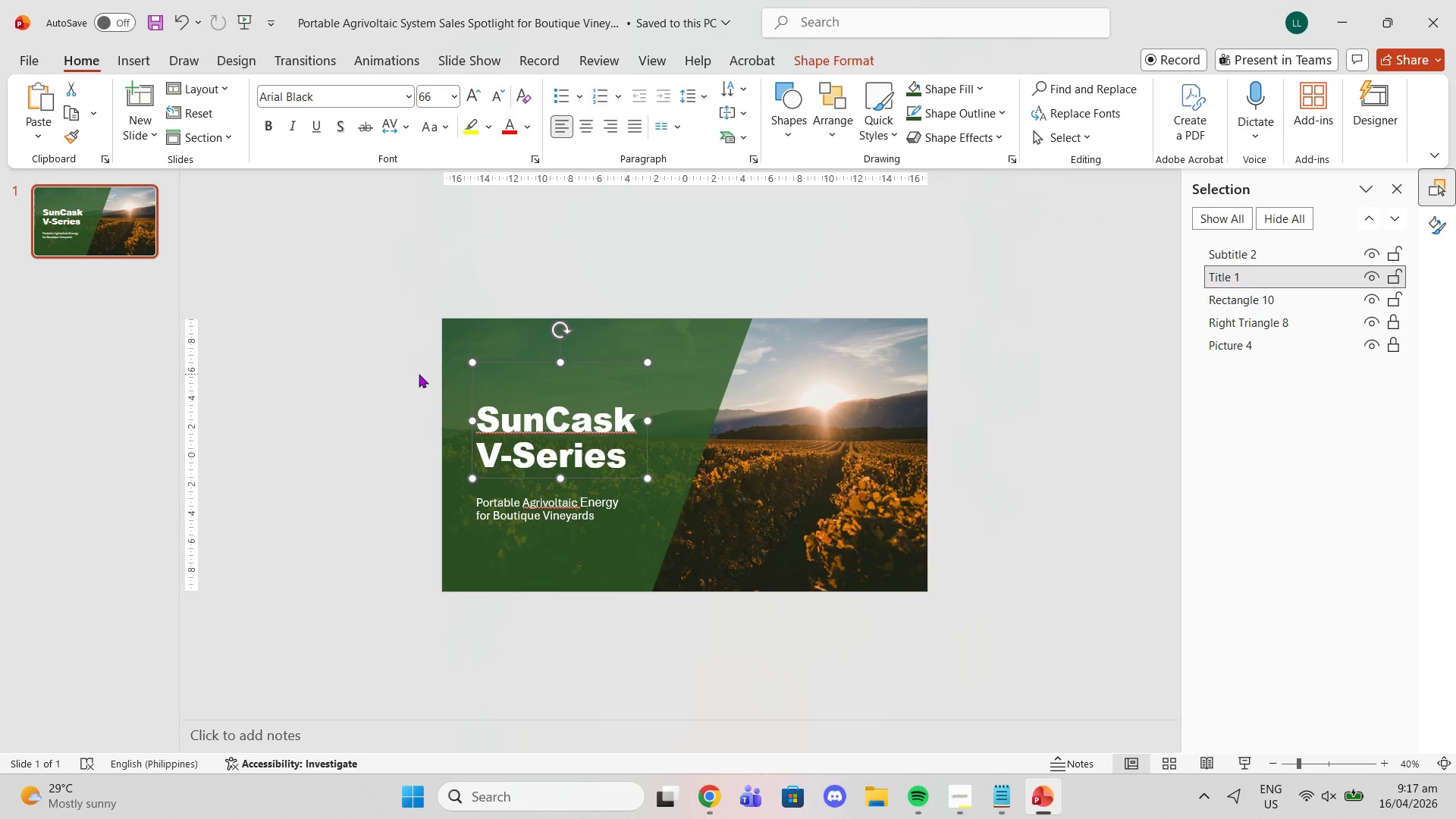 
left_click([537, 415])
 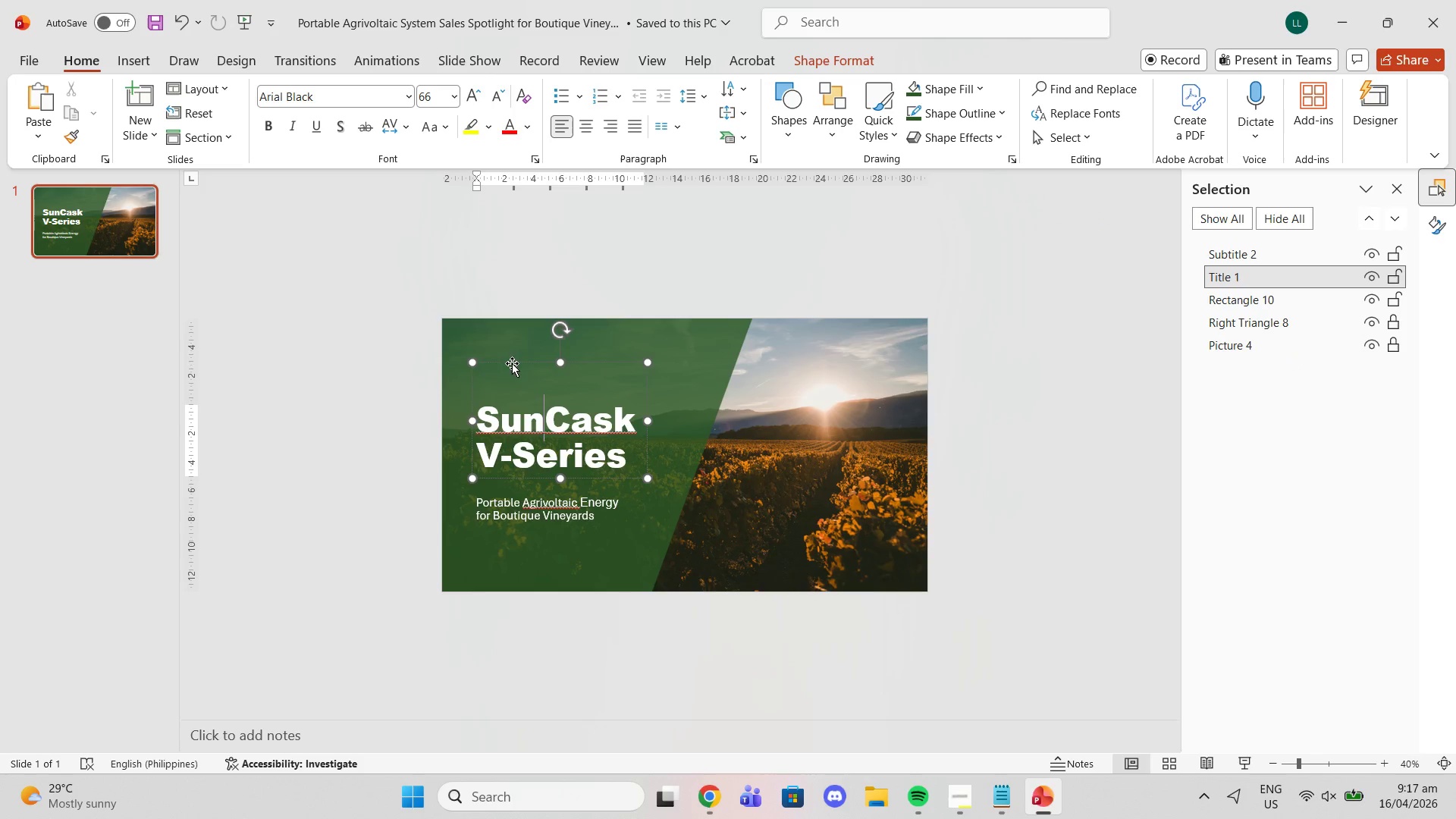 
left_click([510, 362])
 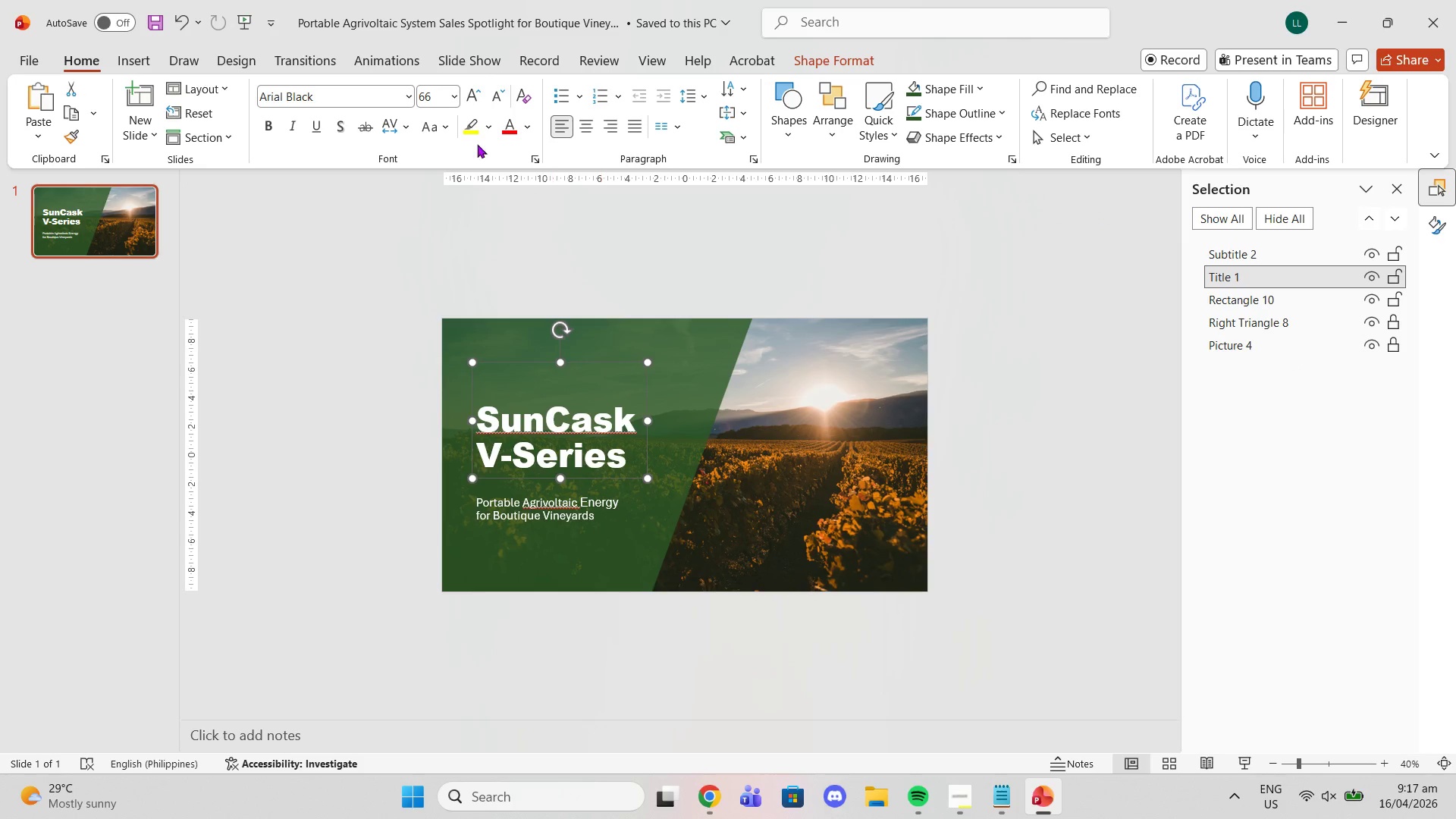 
left_click([479, 99])
 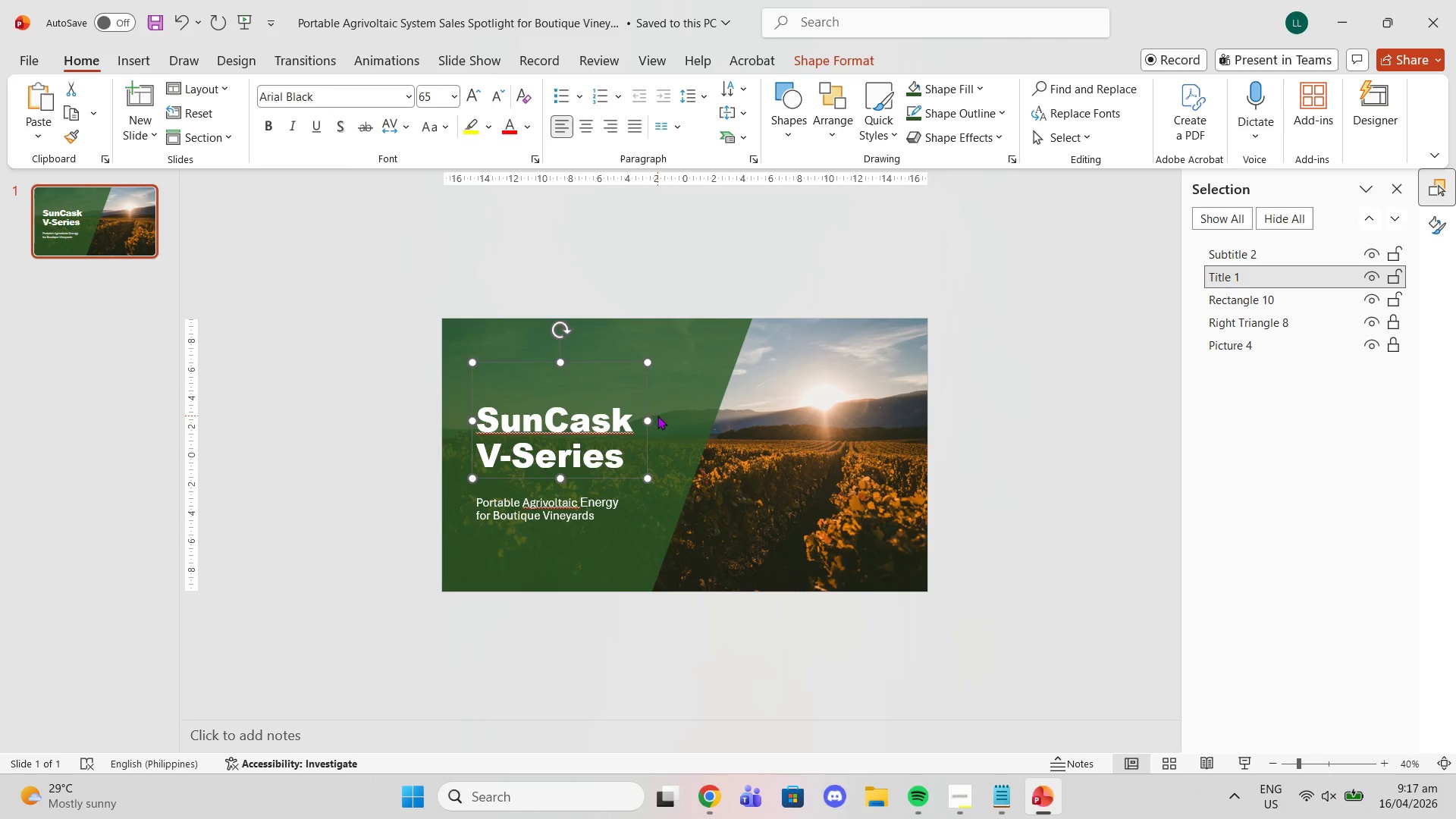 
left_click_drag(start_coordinate=[646, 421], to_coordinate=[665, 419])
 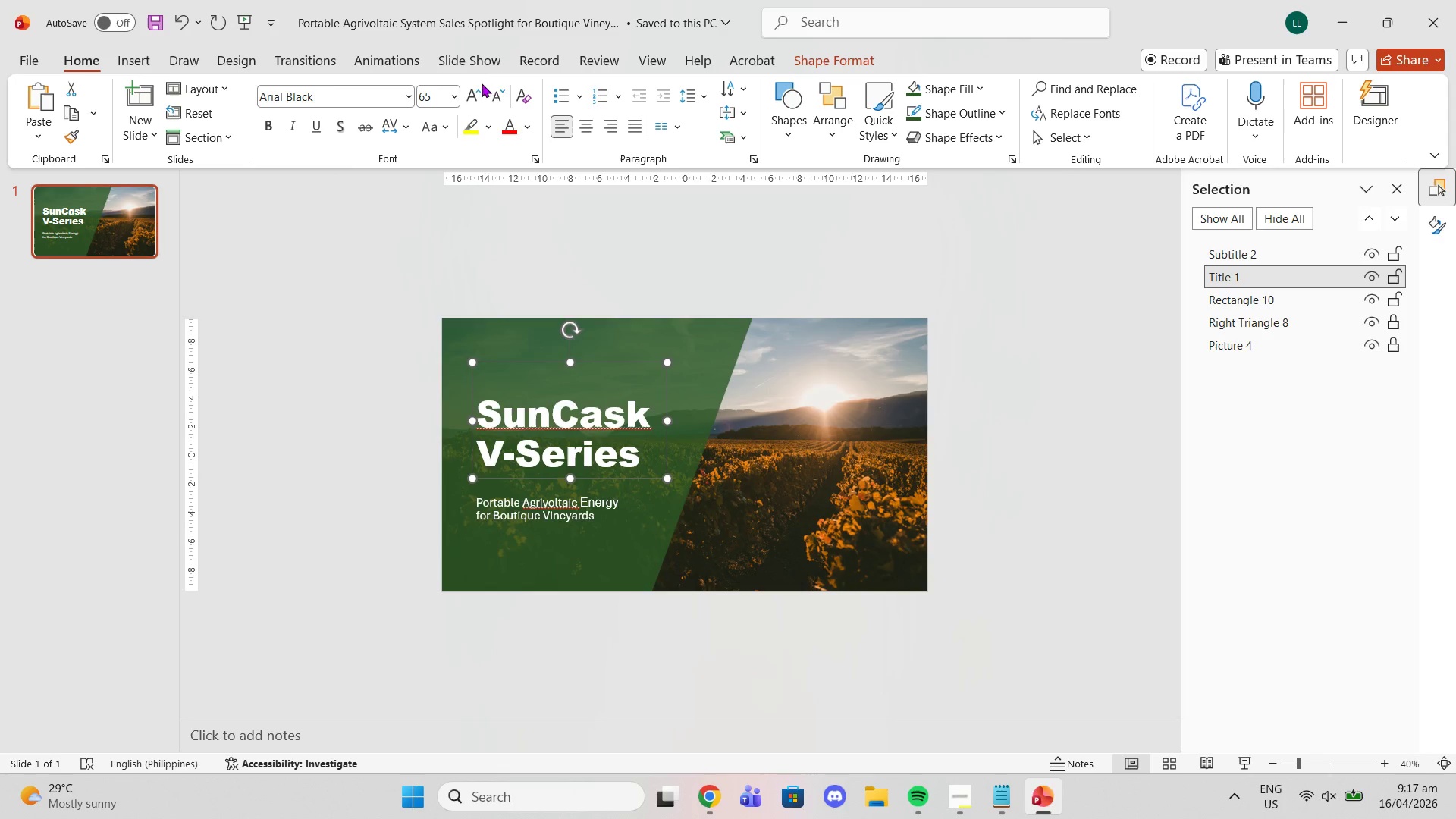 
left_click([475, 92])
 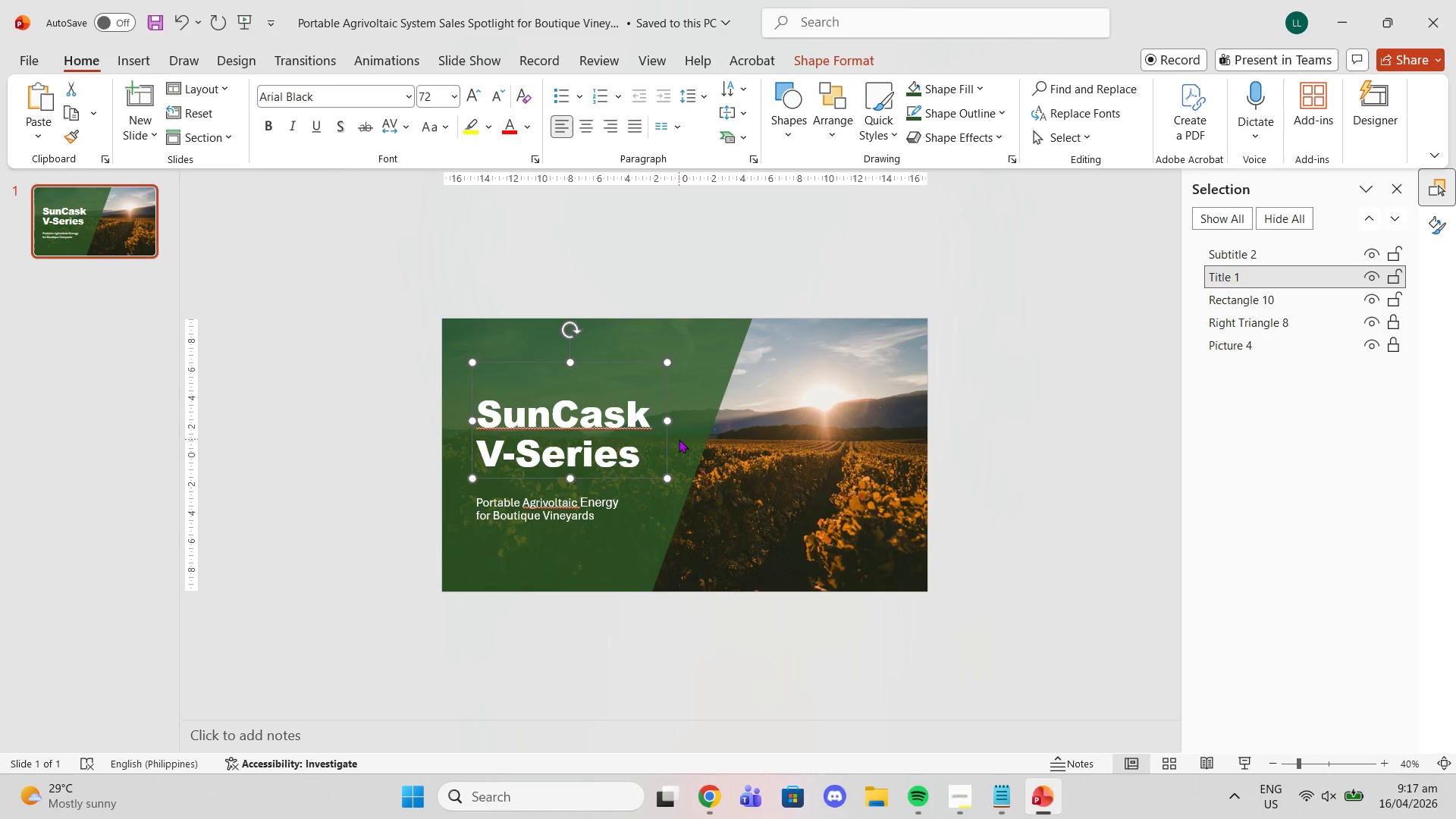 
left_click_drag(start_coordinate=[666, 421], to_coordinate=[694, 420])
 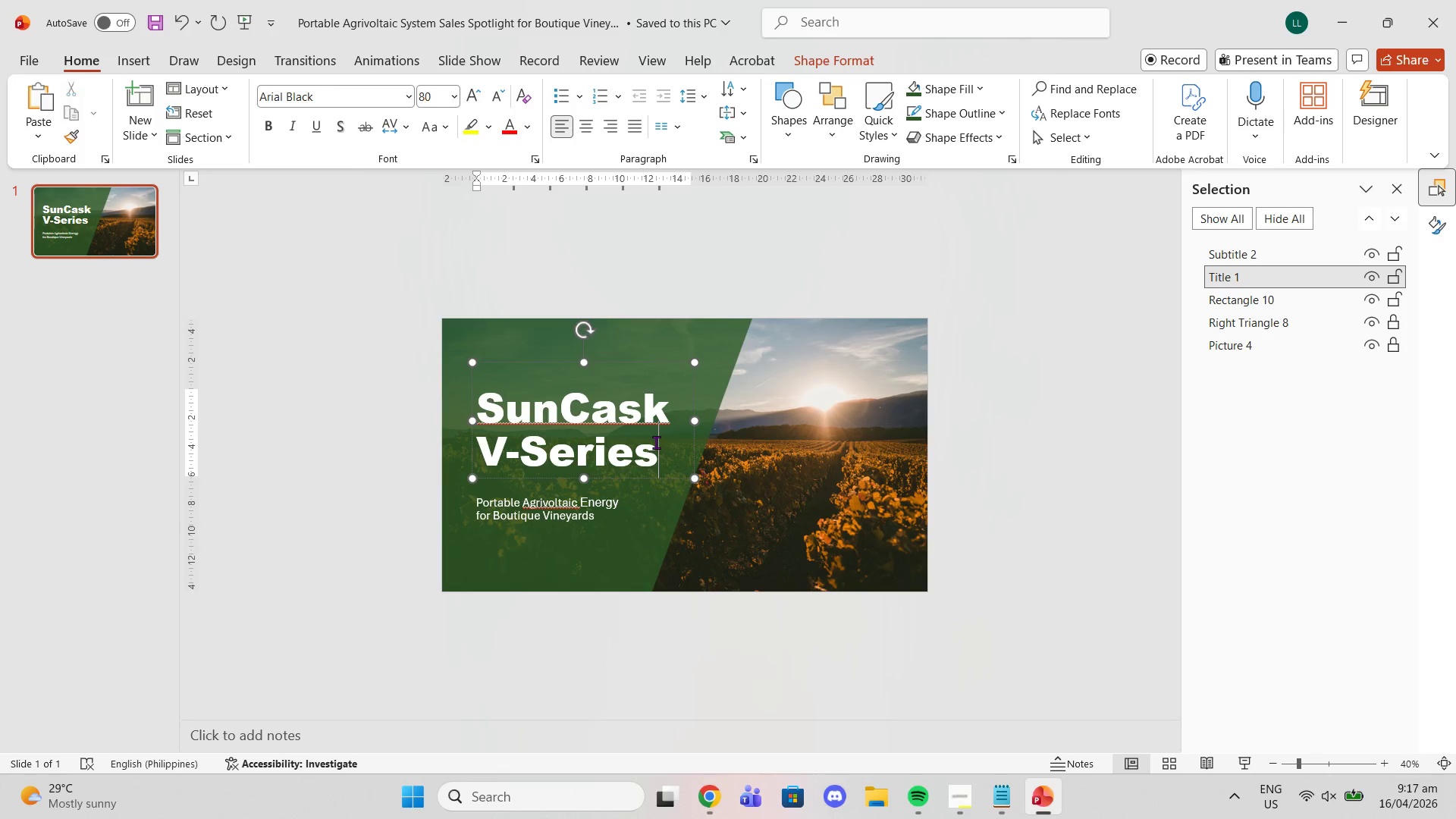 
double_click([376, 413])
 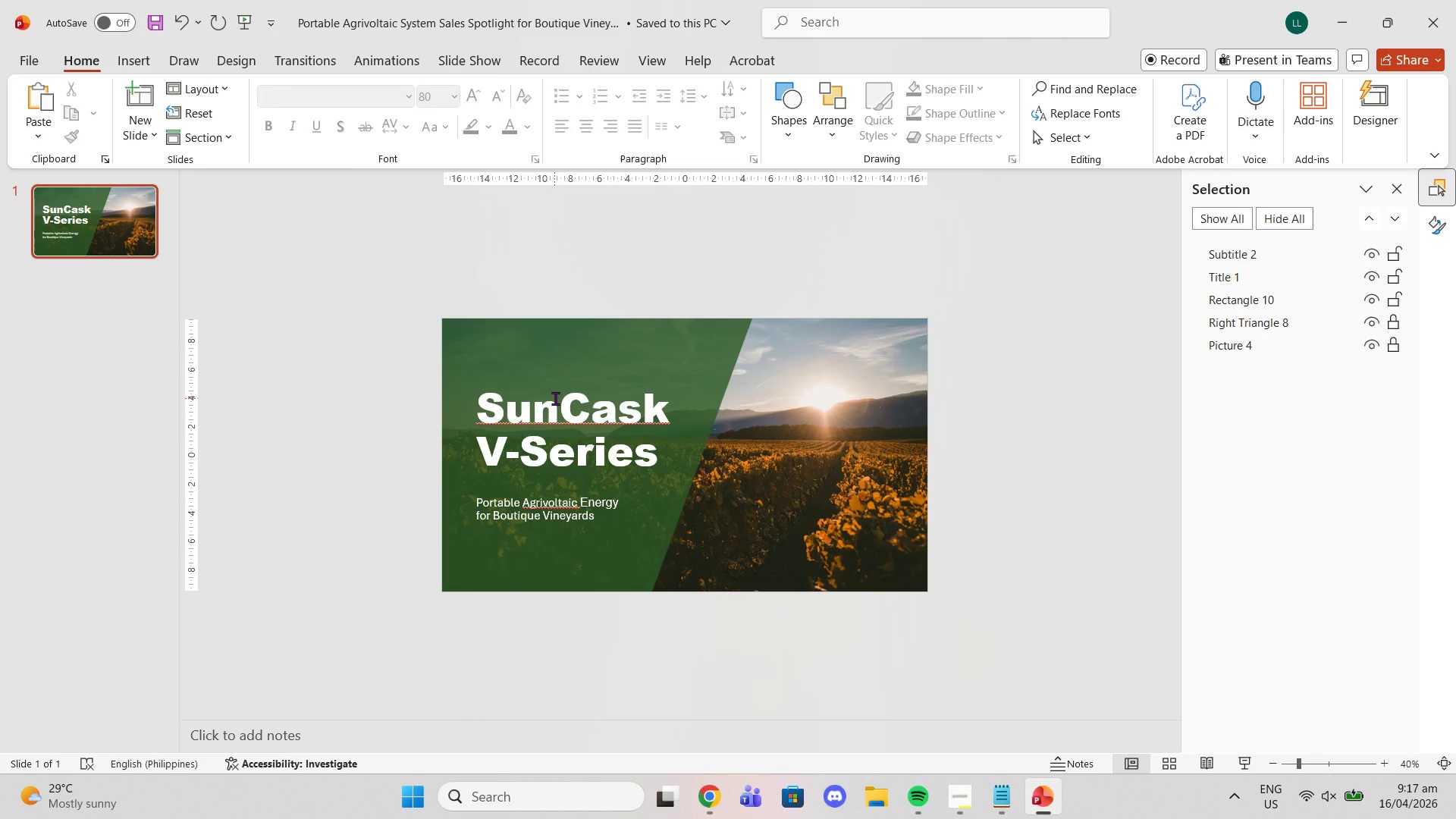 
left_click([555, 398])
 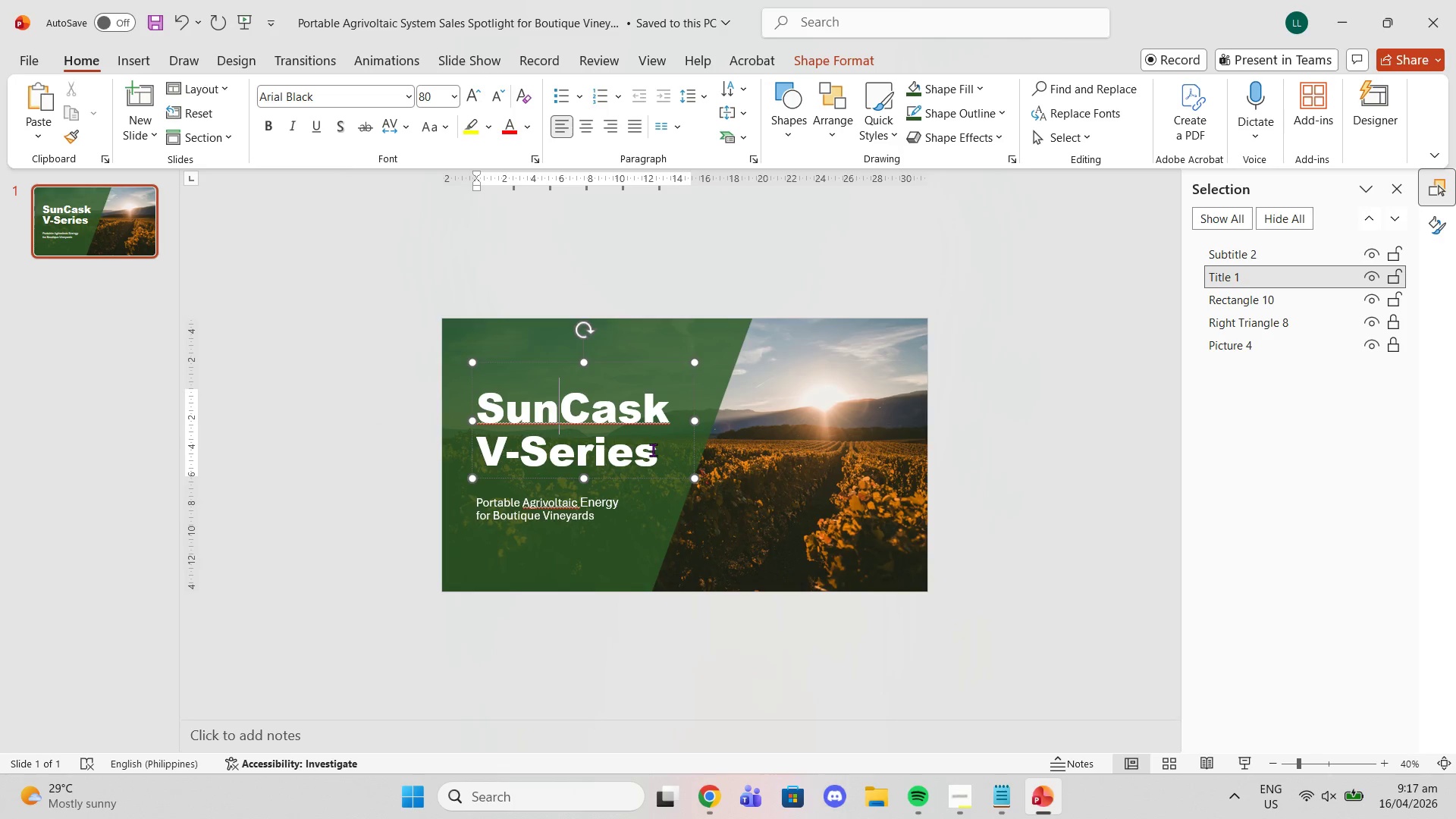 
left_click_drag(start_coordinate=[654, 450], to_coordinate=[450, 374])
 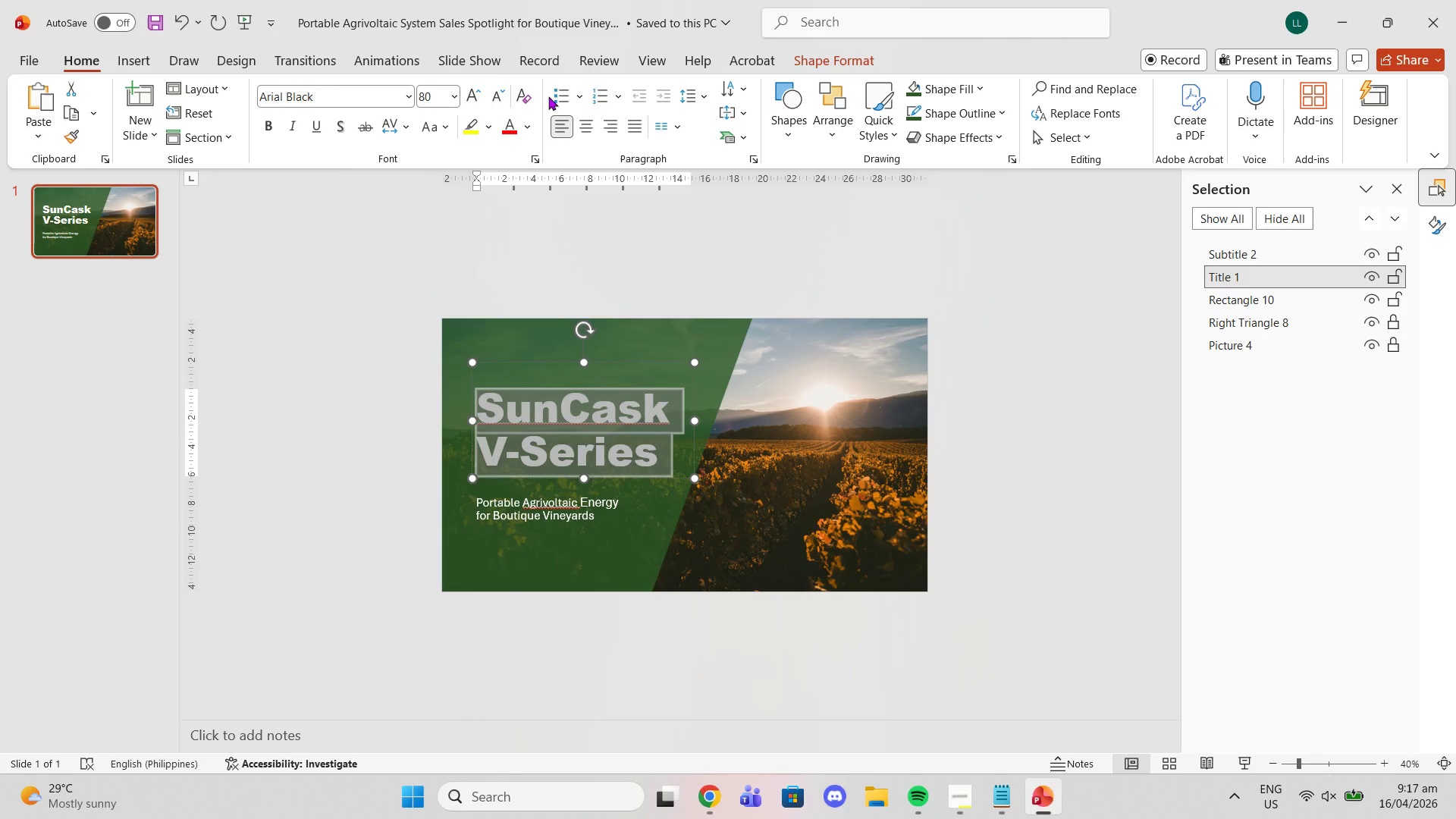 
left_click([407, 96])
 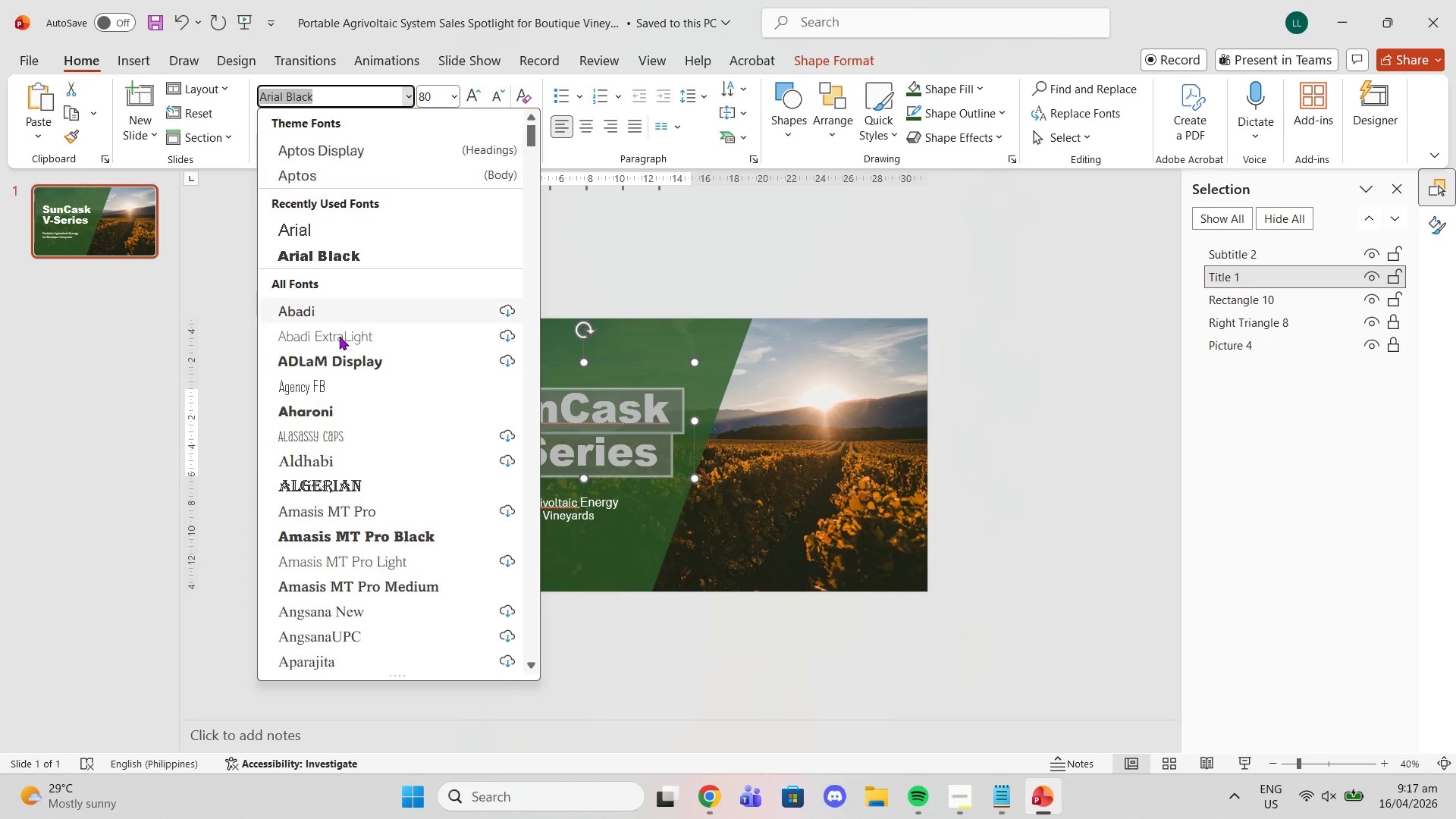 
scroll: coordinate [397, 482], scroll_direction: down, amount: 12.0
 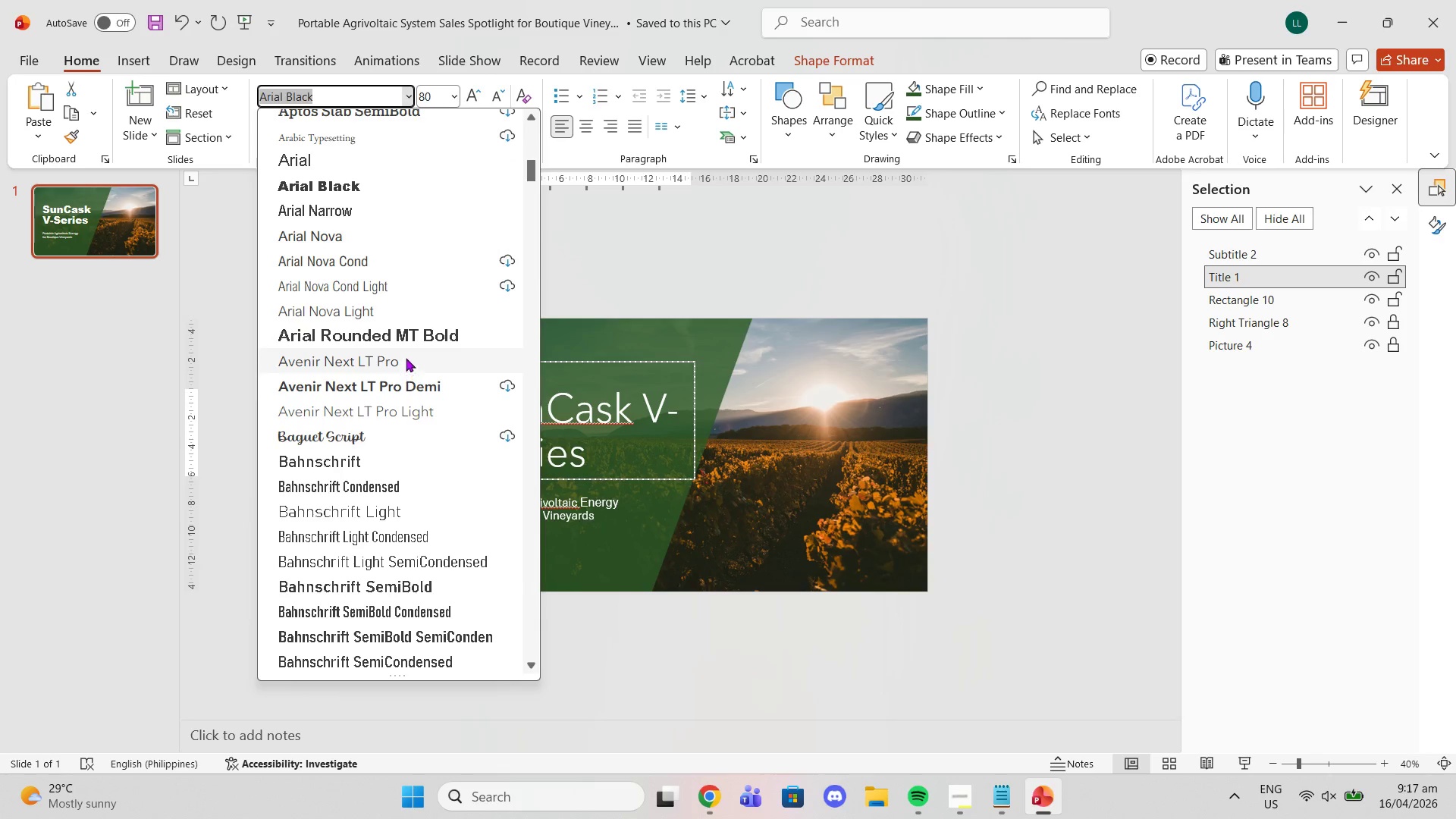 
mouse_move([392, 322])
 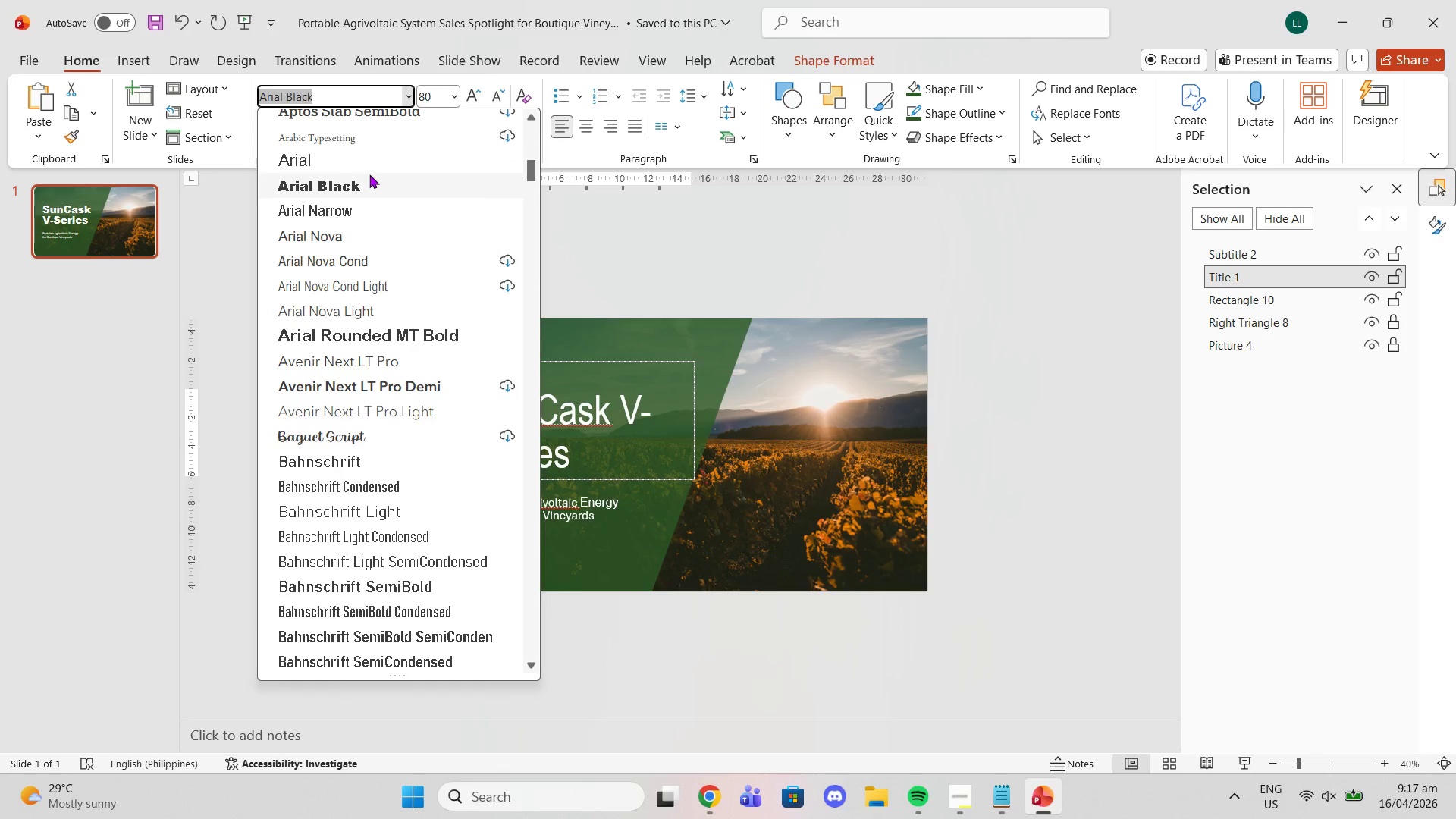 
left_click([366, 155])
 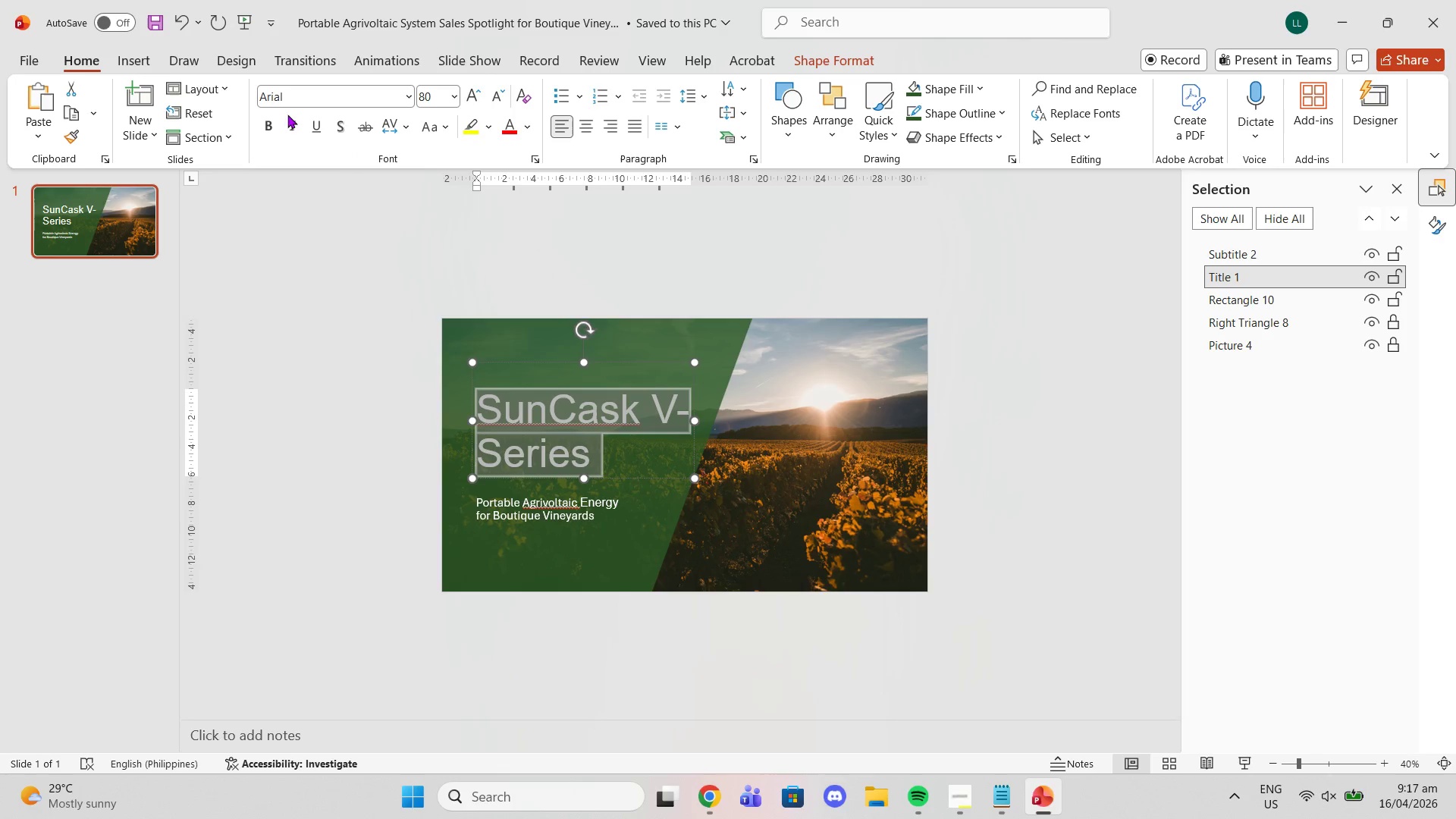 
left_click([273, 118])
 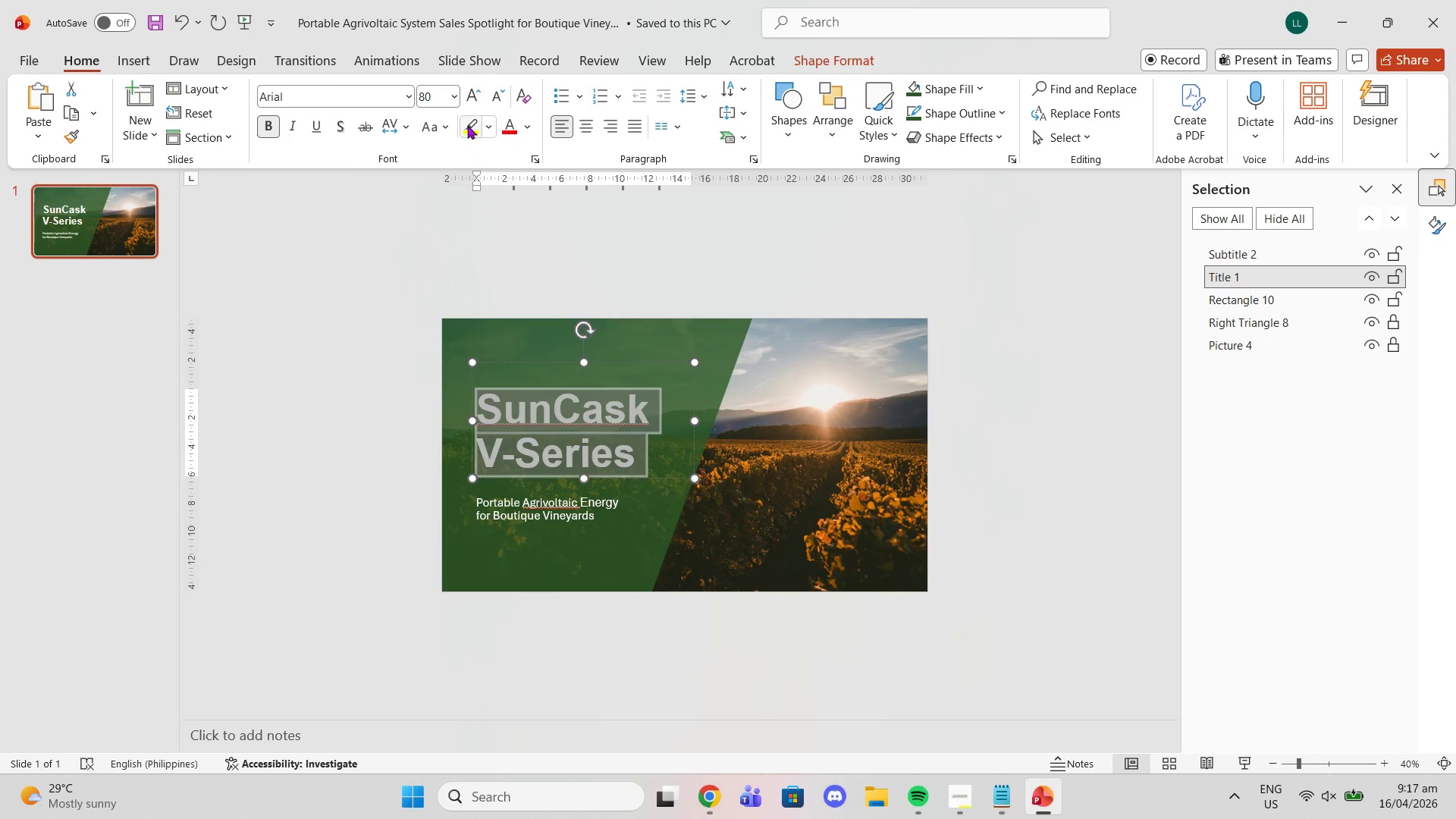 
left_click([506, 93])
 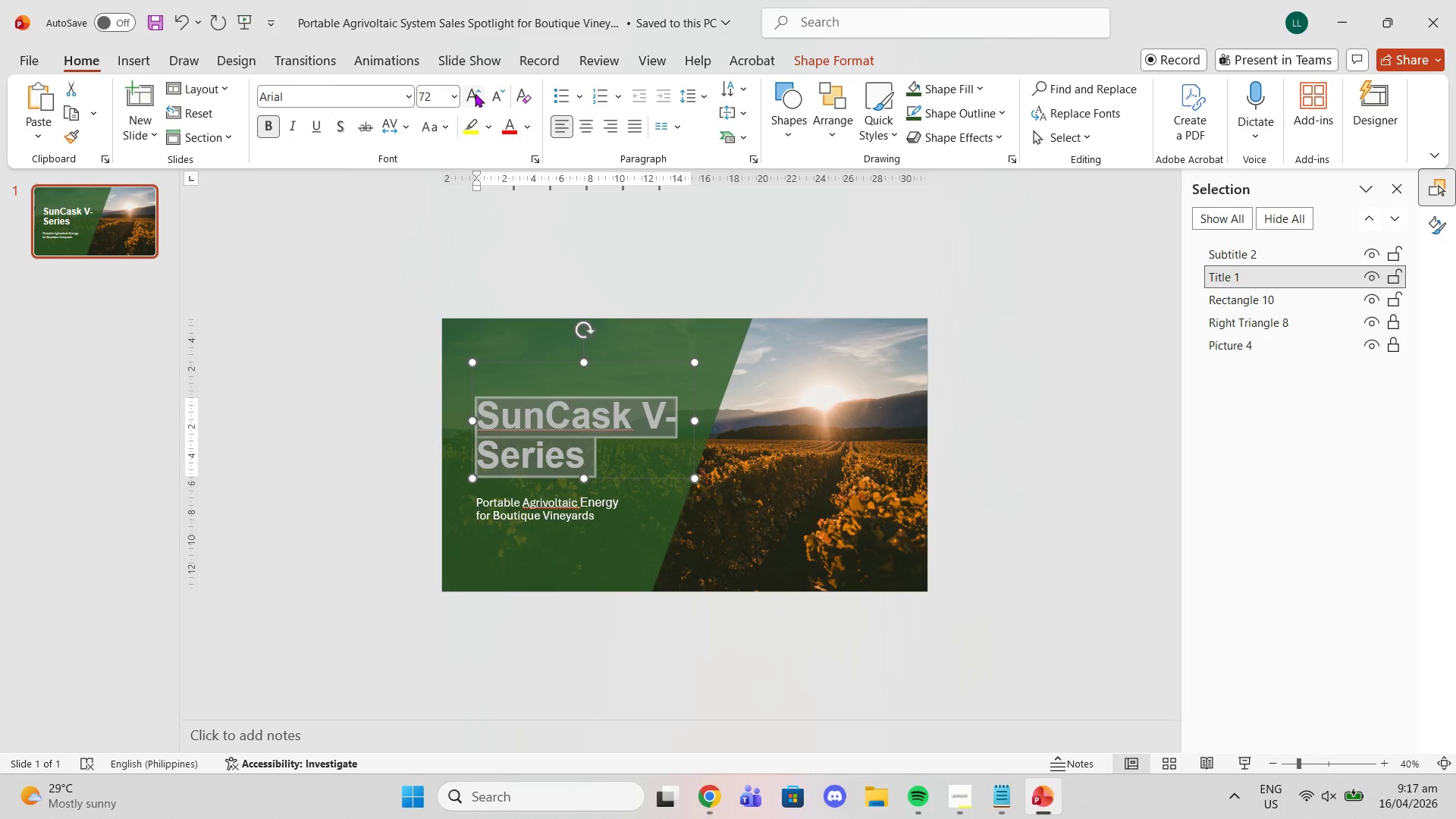 
left_click([472, 93])
 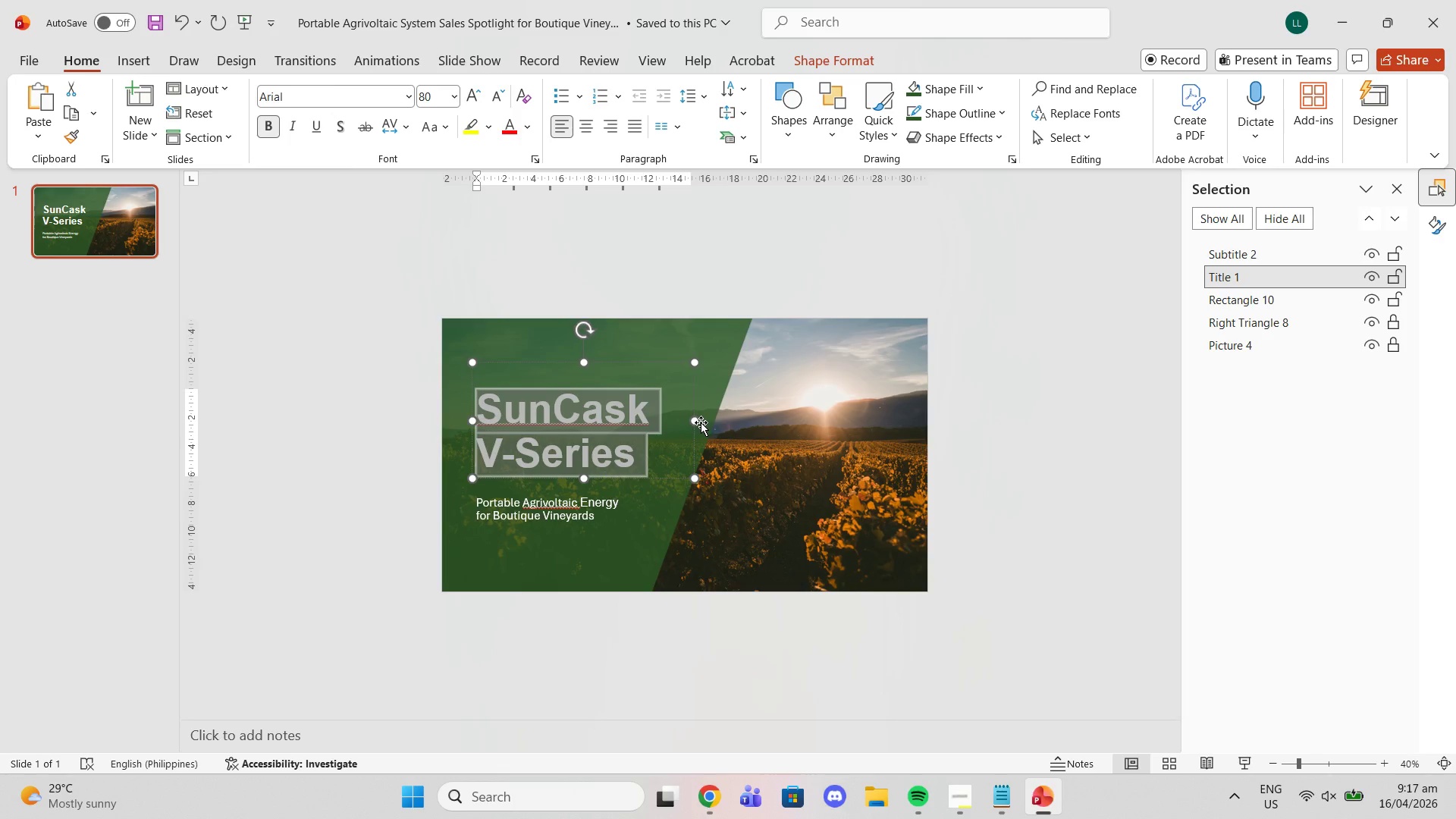 
left_click_drag(start_coordinate=[694, 417], to_coordinate=[667, 410])
 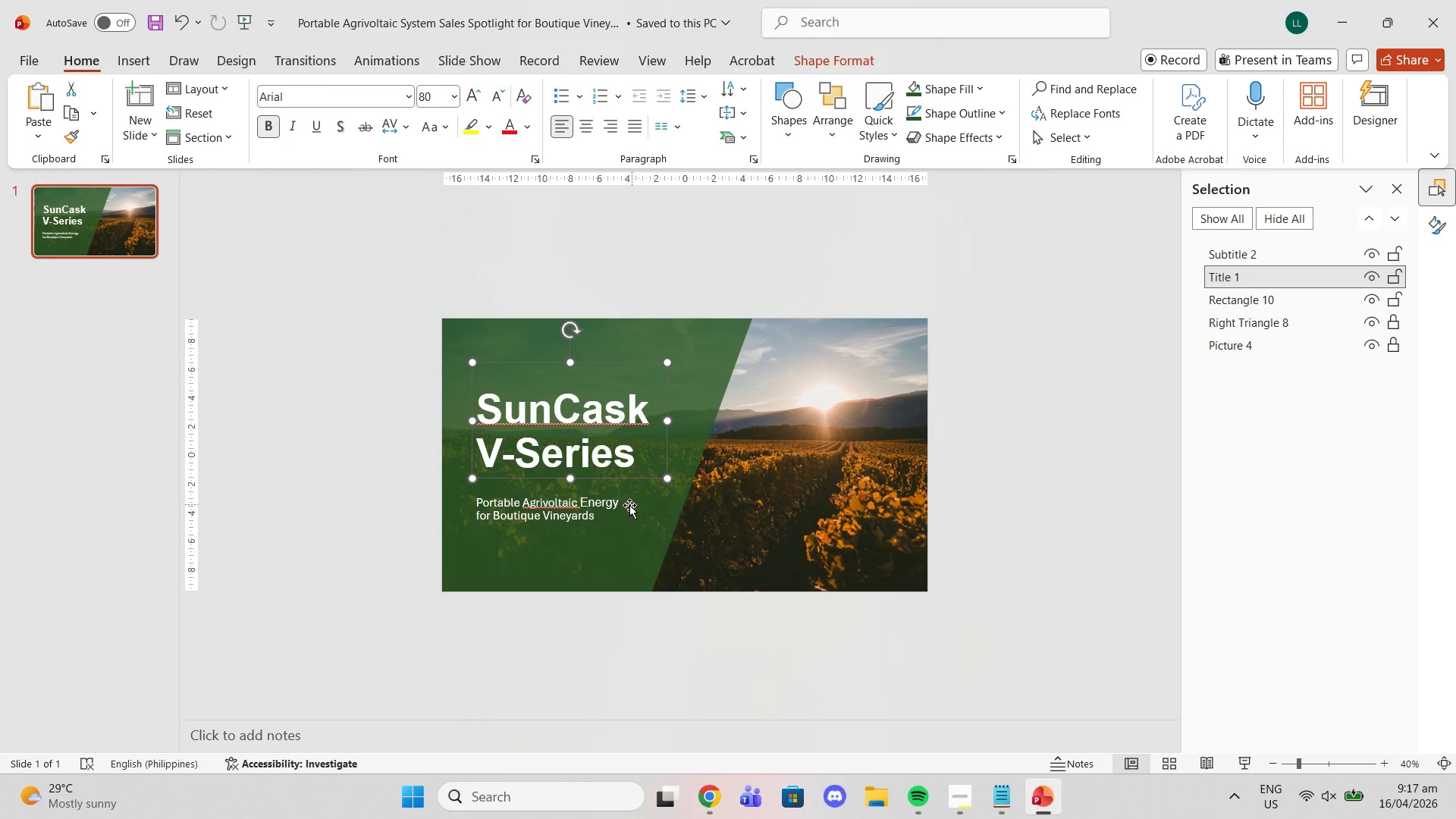 
left_click([620, 516])
 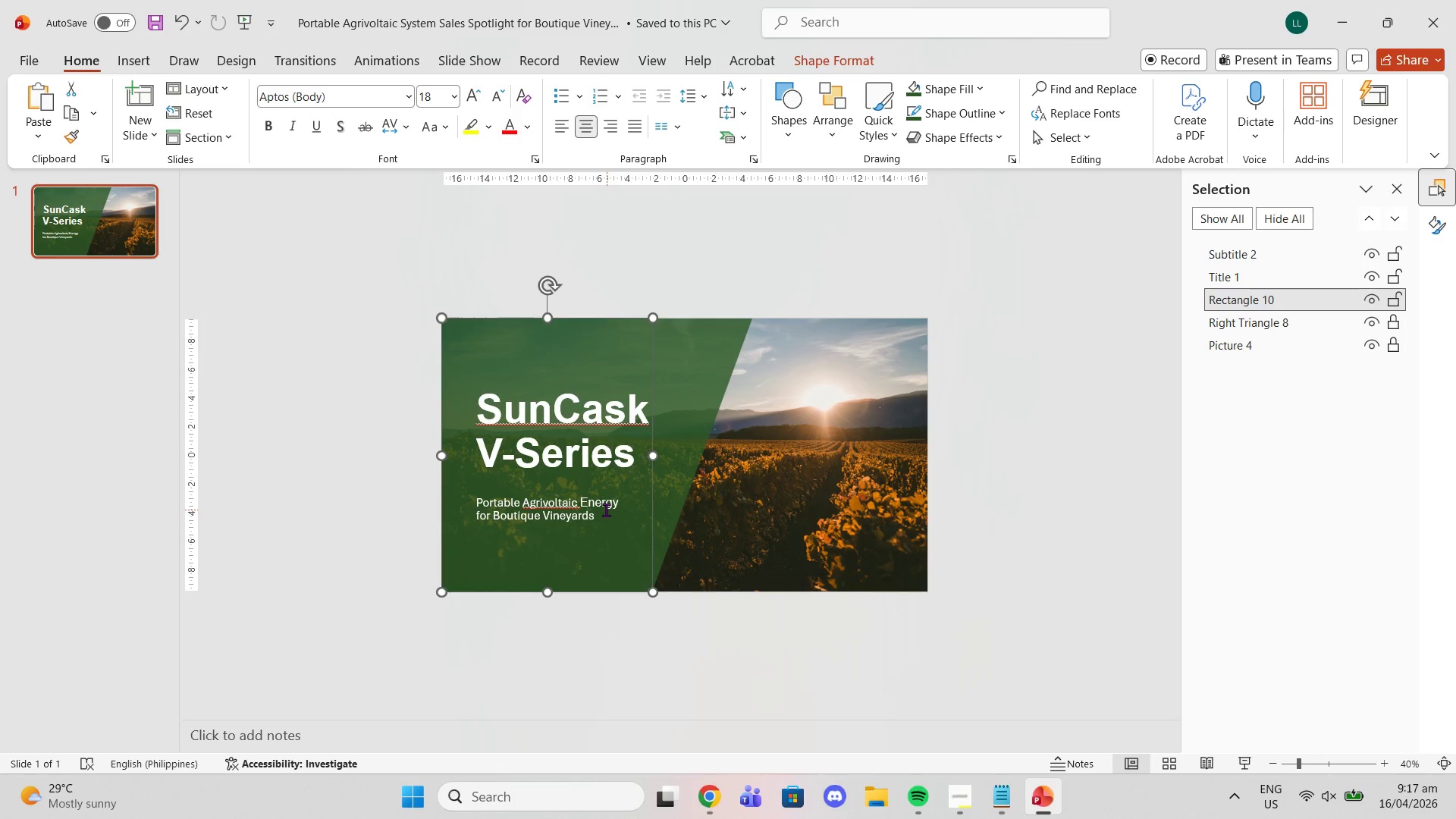 
left_click([606, 510])
 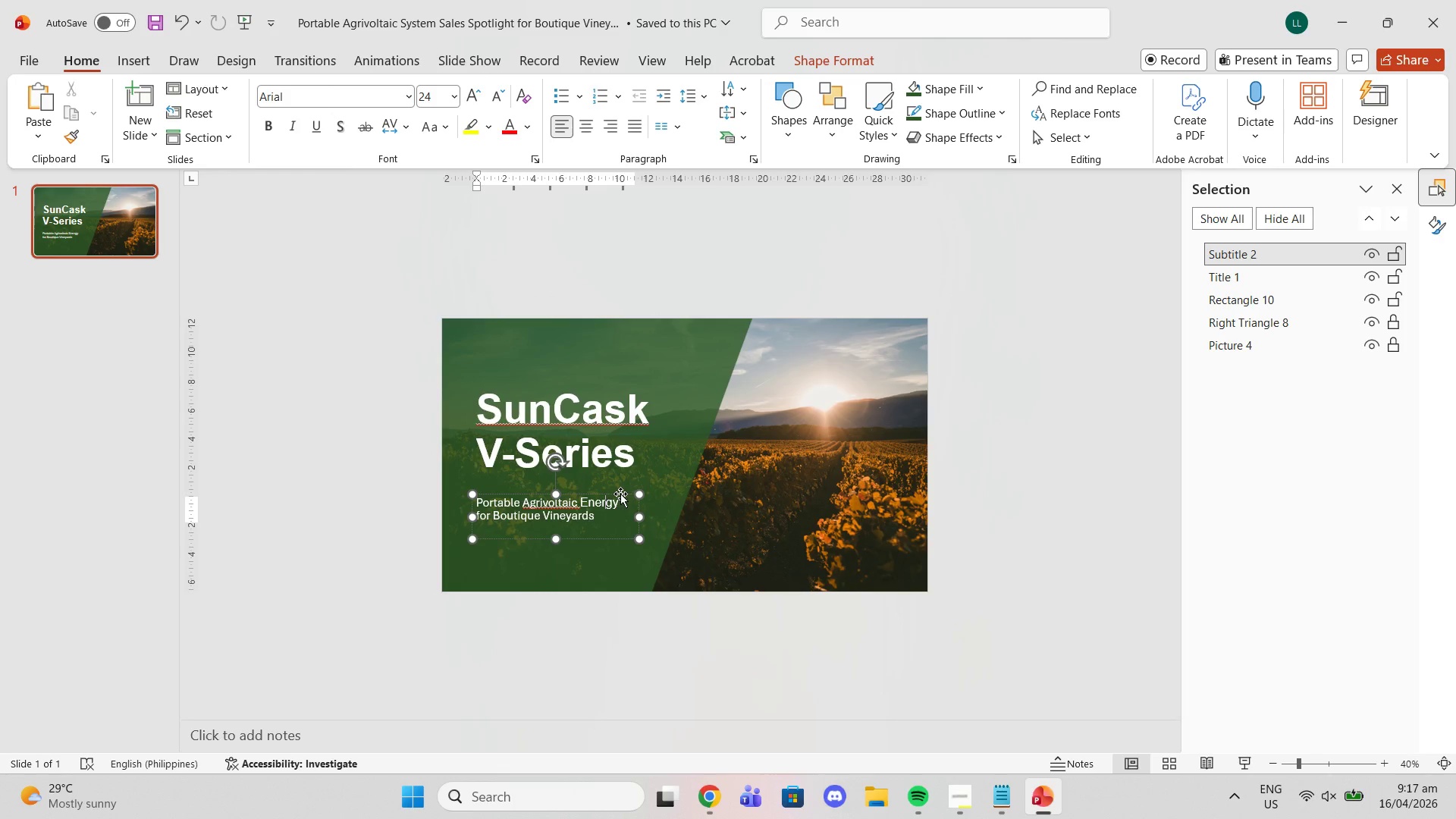 
left_click([620, 494])
 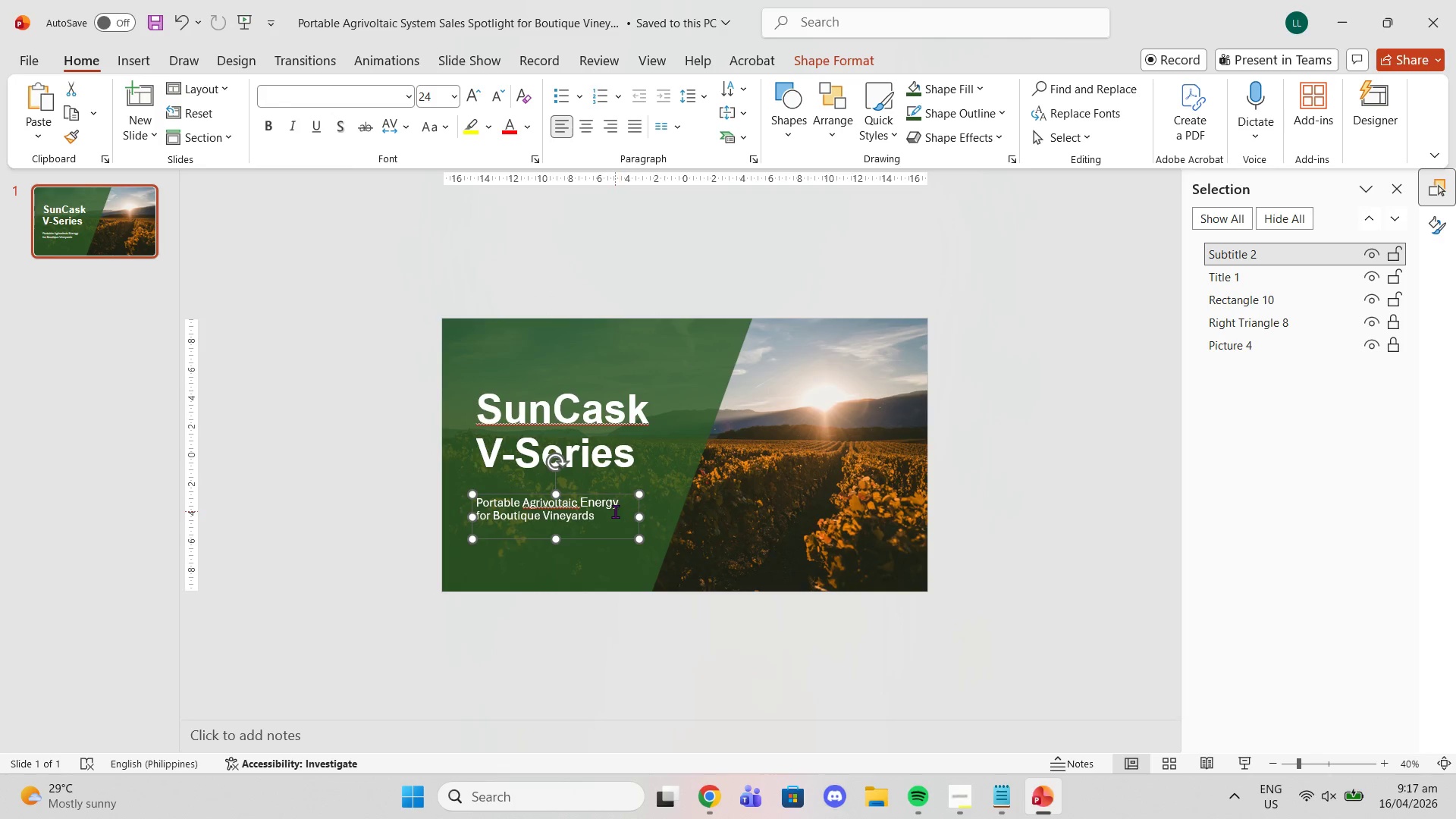 
left_click_drag(start_coordinate=[609, 511], to_coordinate=[471, 487])
 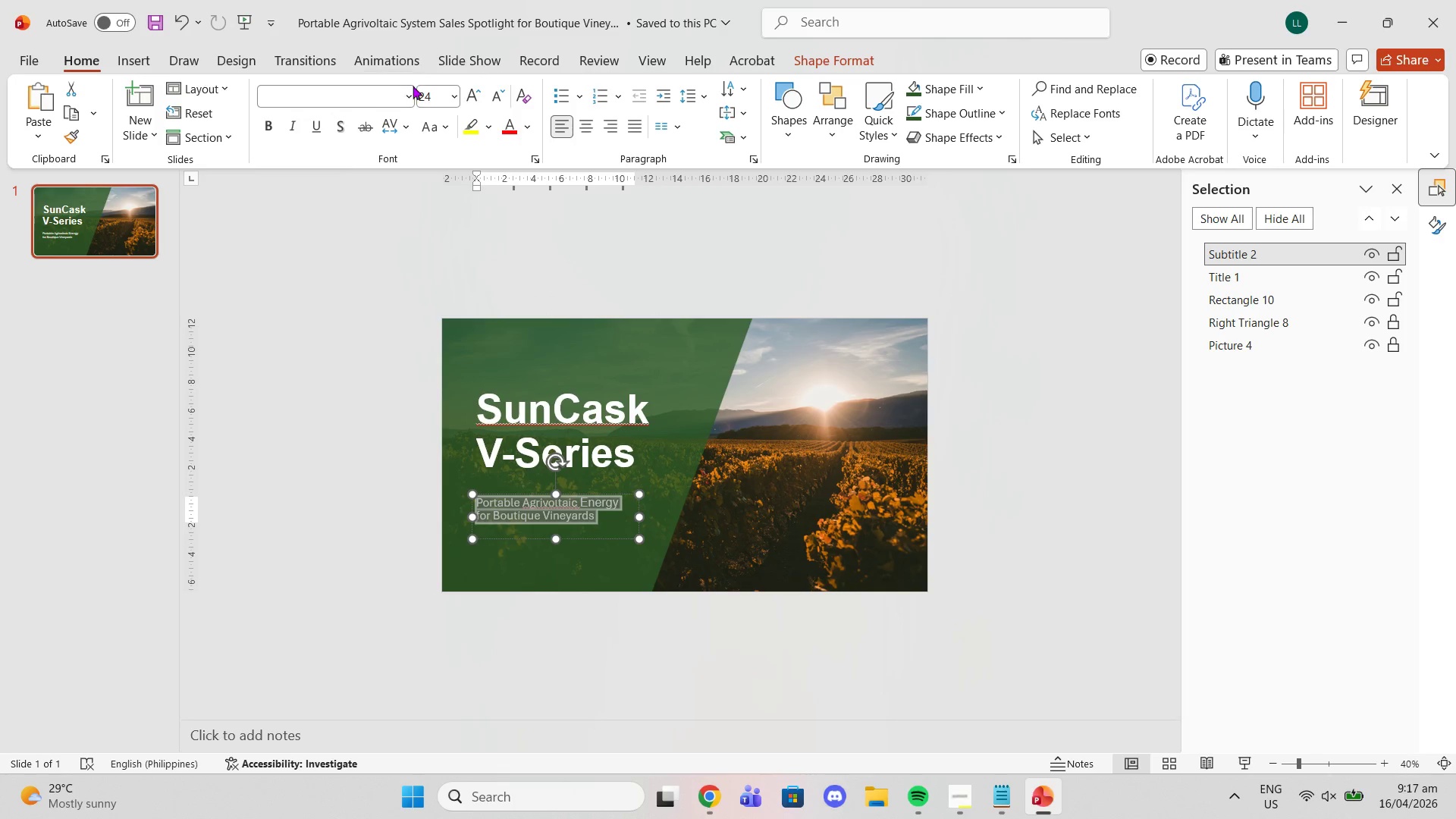 
left_click([413, 97])
 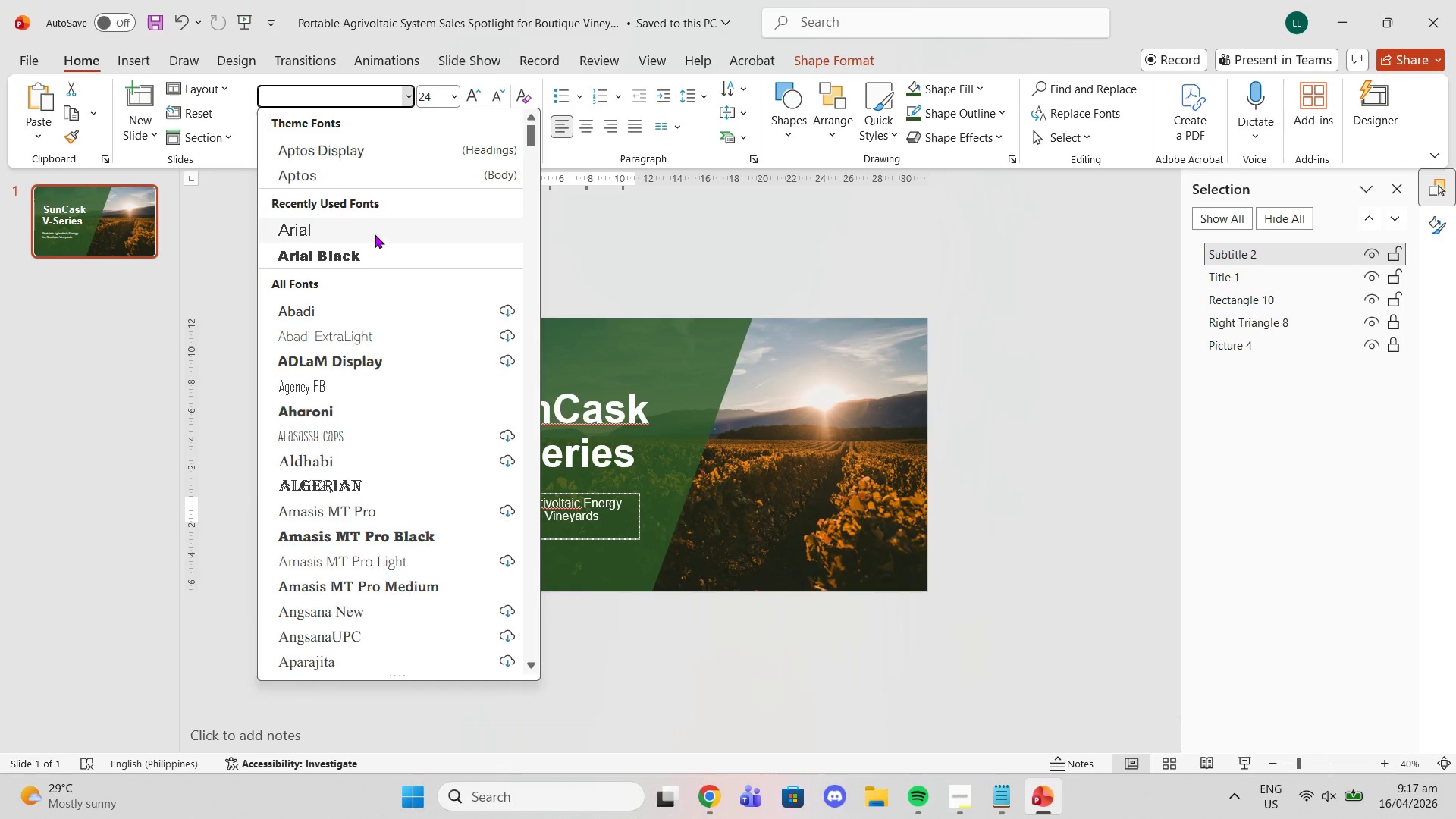 
left_click([375, 234])
 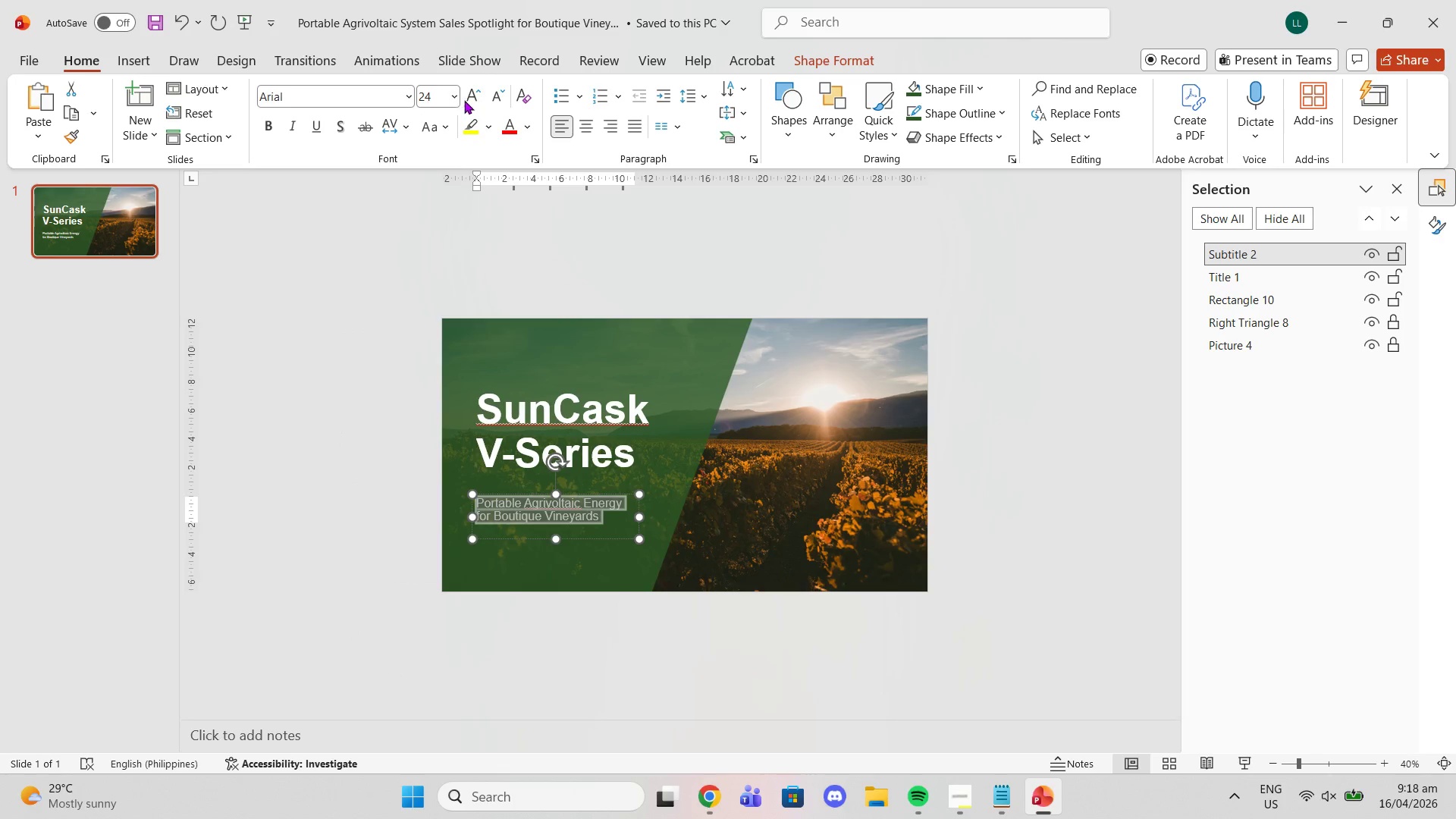 
left_click([495, 94])
 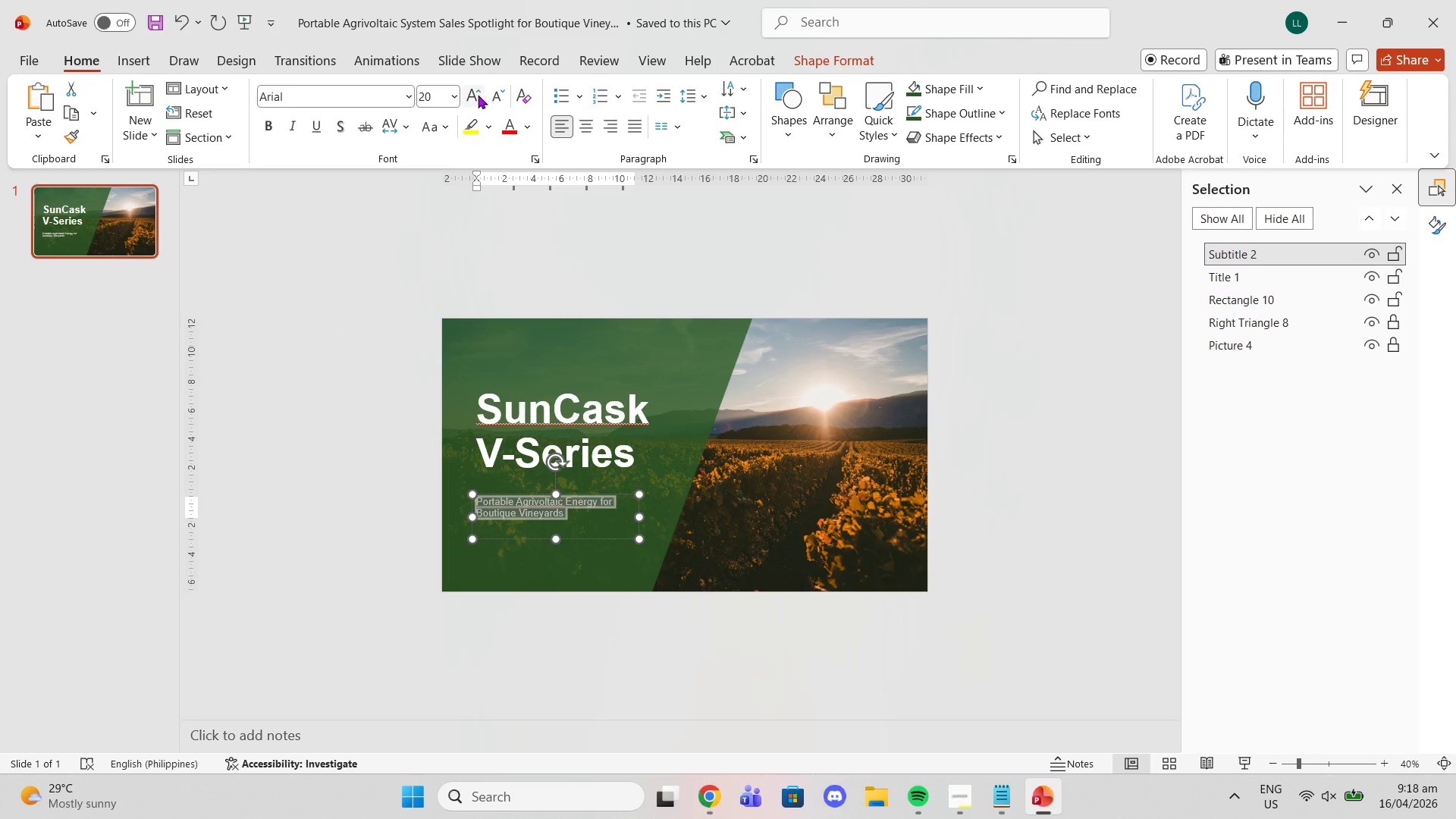 
double_click([478, 95])
 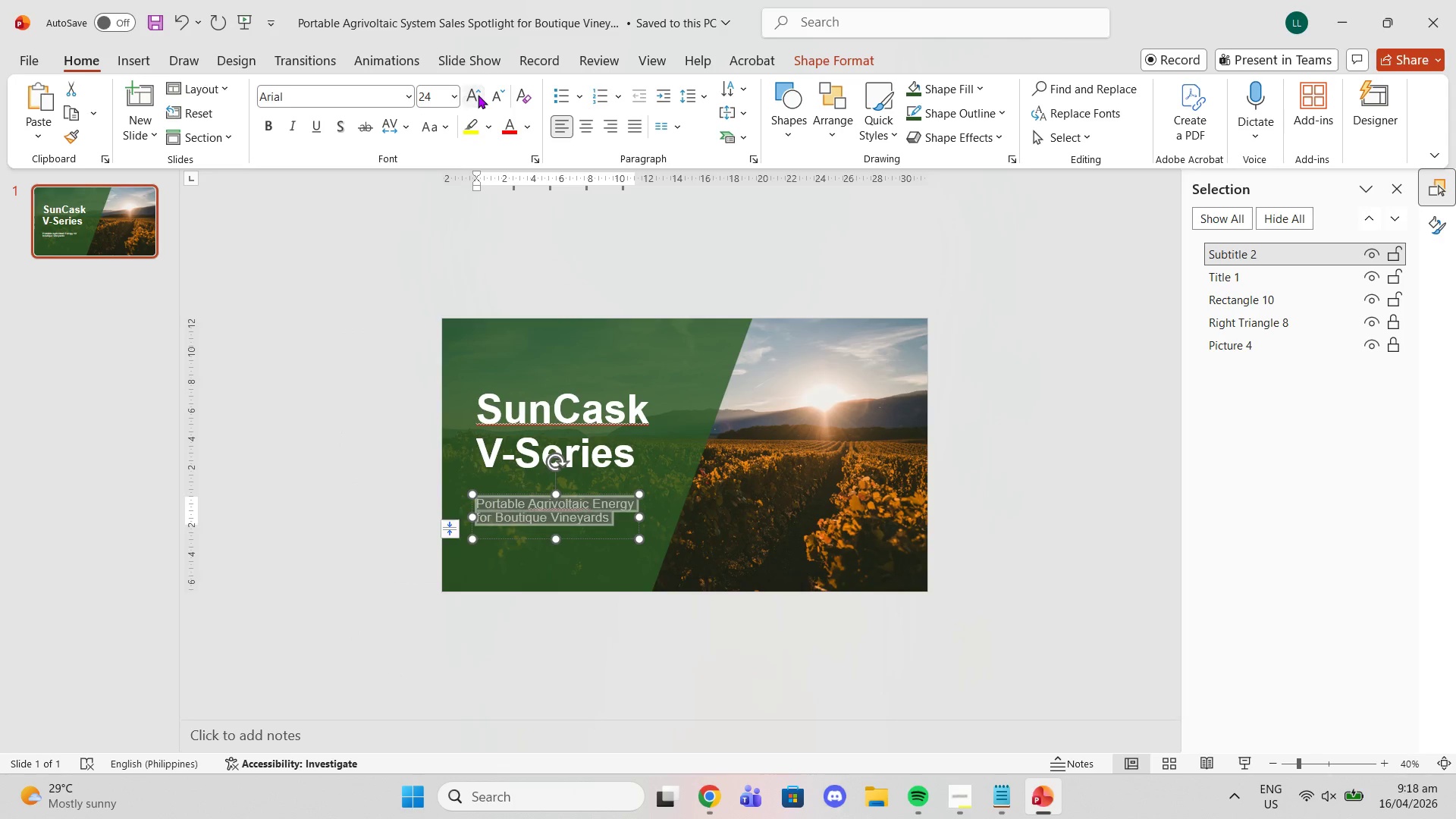 
triple_click([478, 95])
 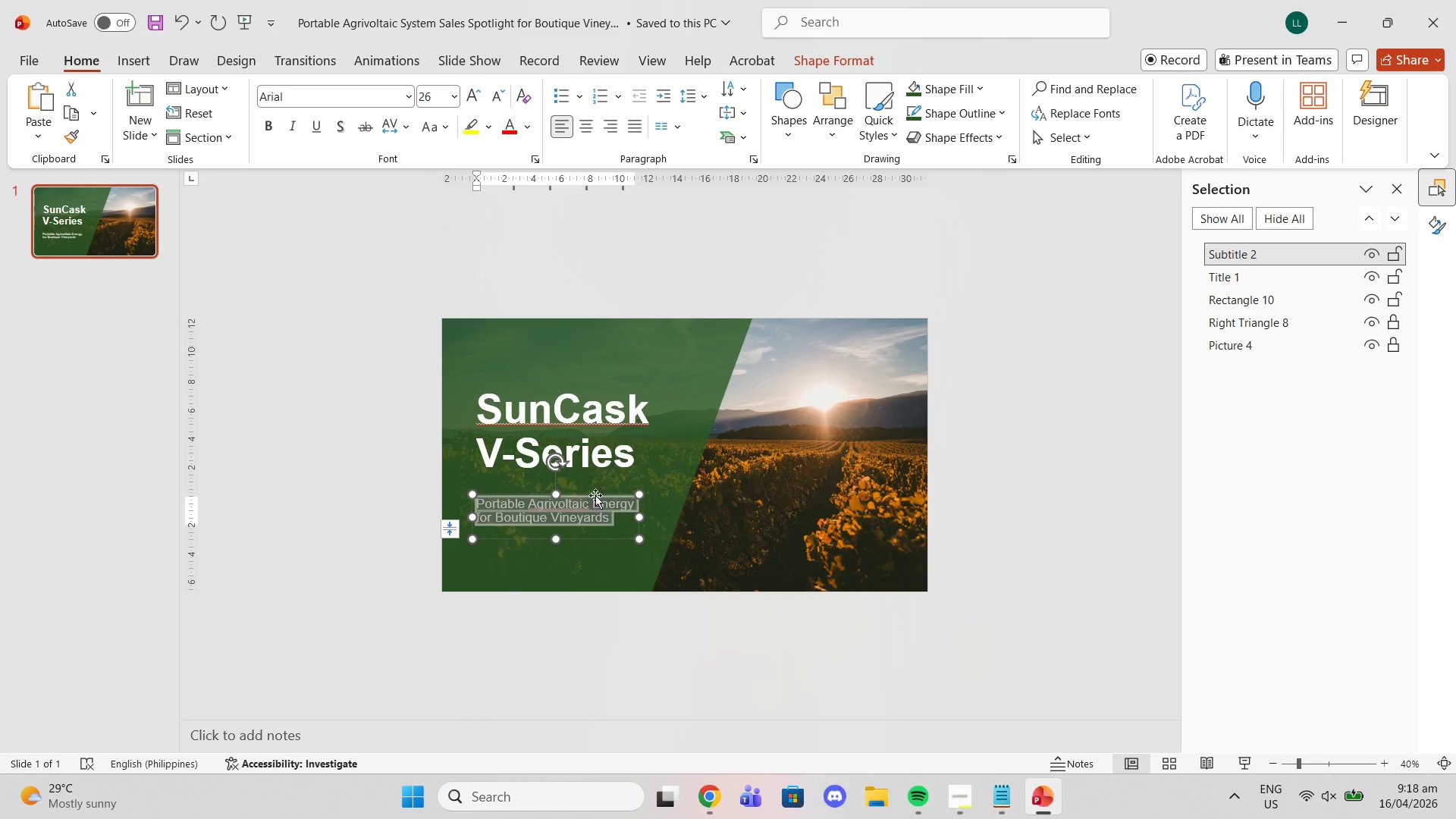 
left_click([475, 93])
 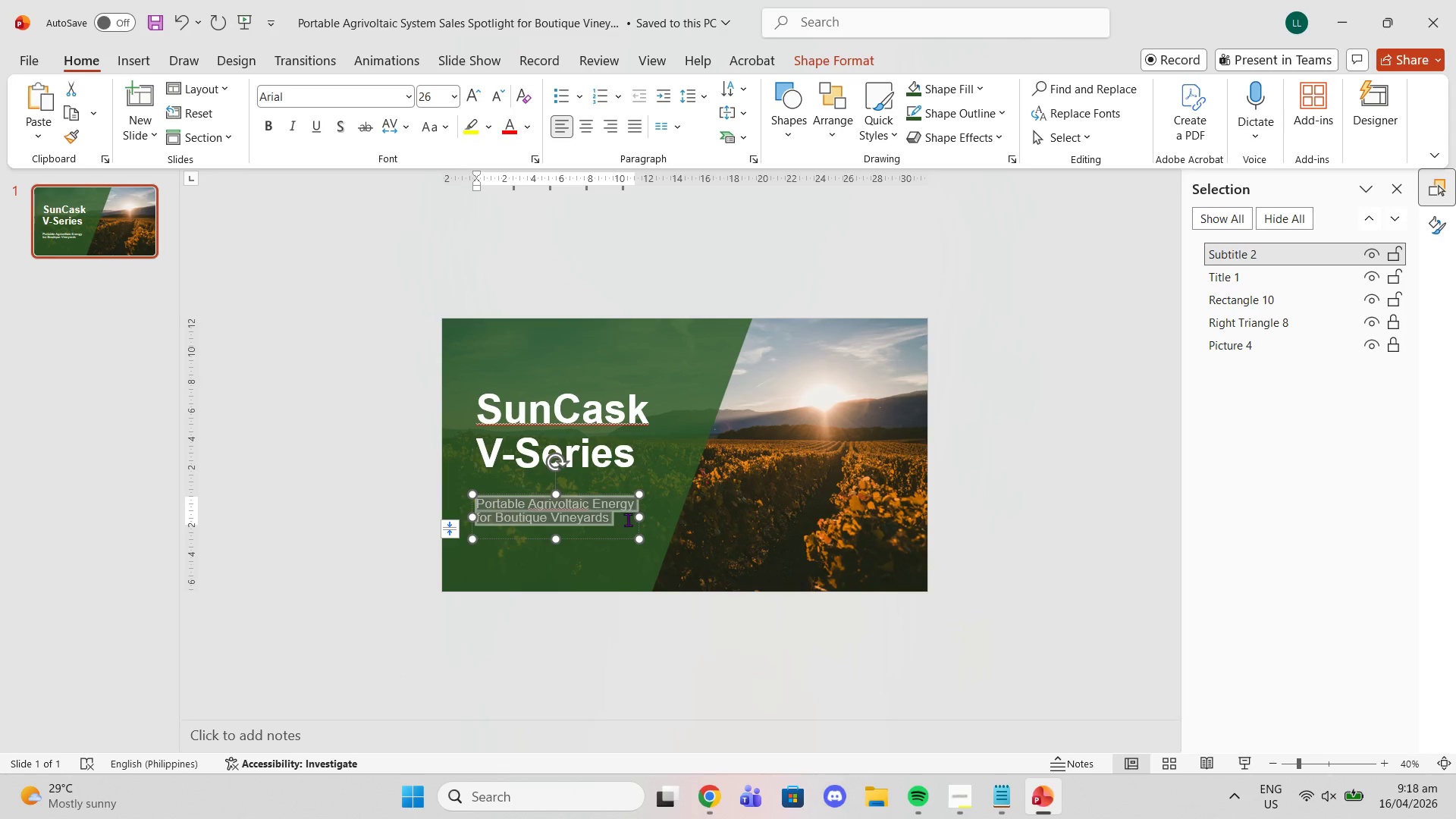 
left_click_drag(start_coordinate=[640, 519], to_coordinate=[658, 517])
 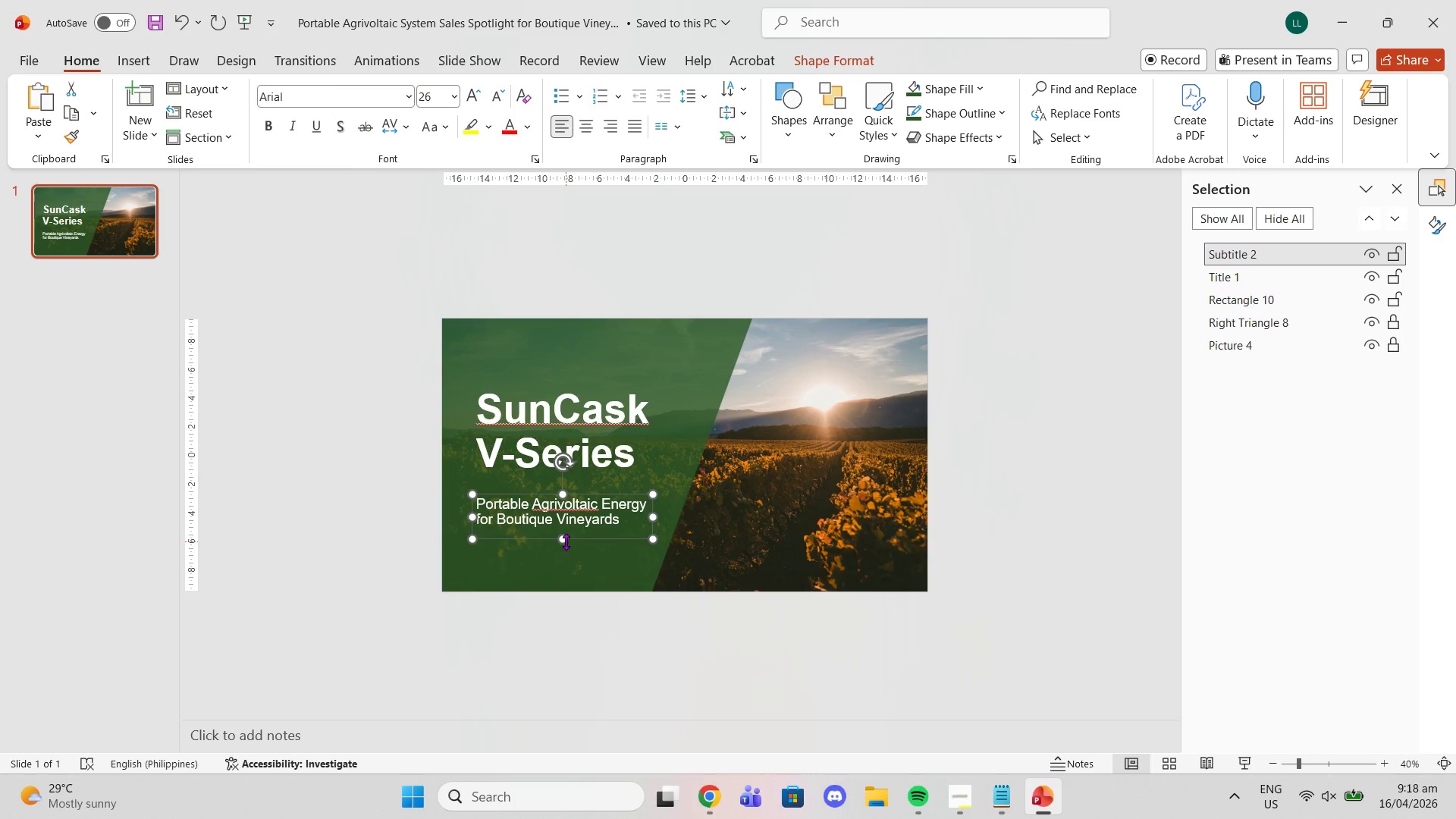 
left_click_drag(start_coordinate=[564, 541], to_coordinate=[570, 563])
 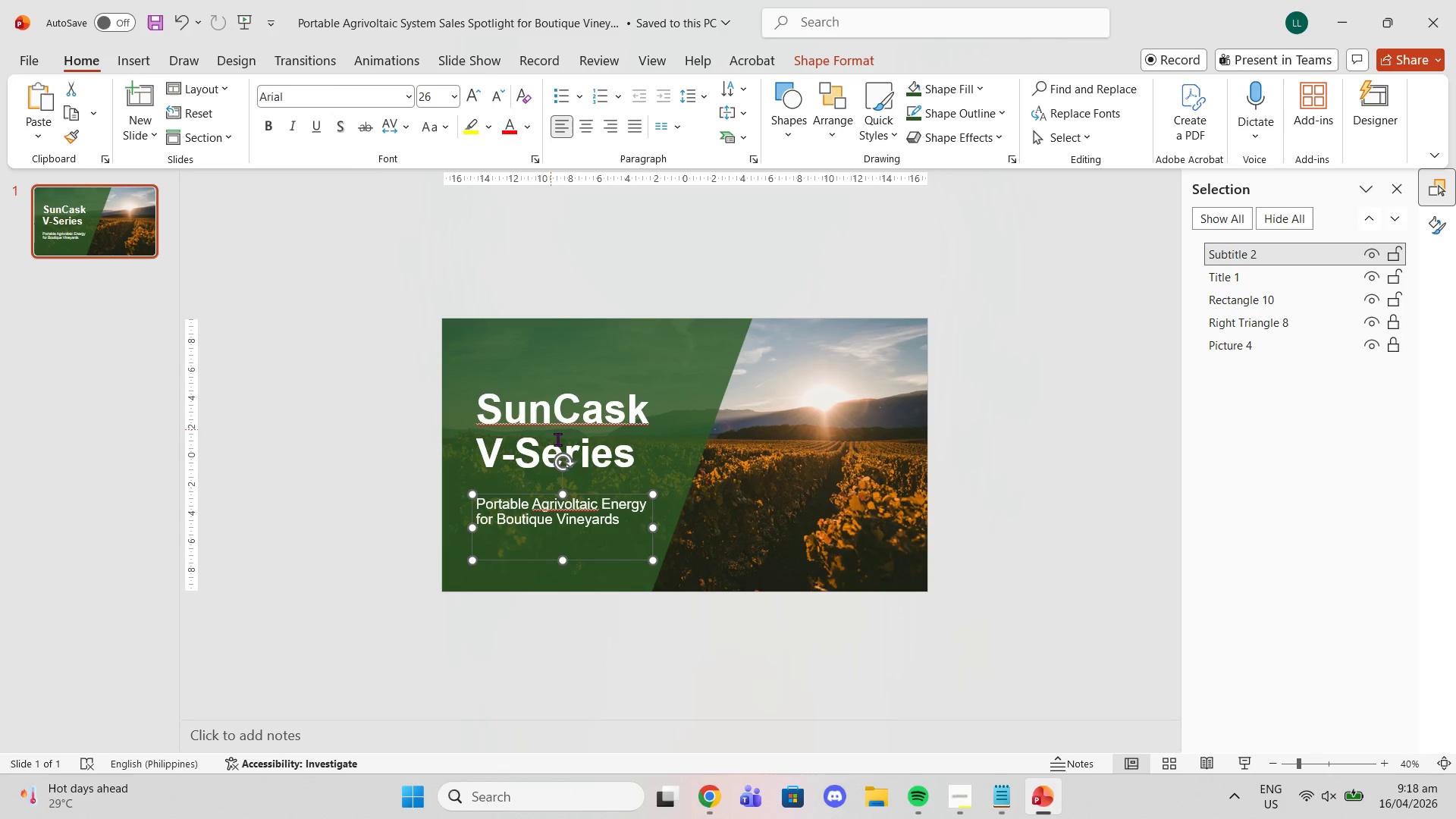 
left_click([572, 535])
 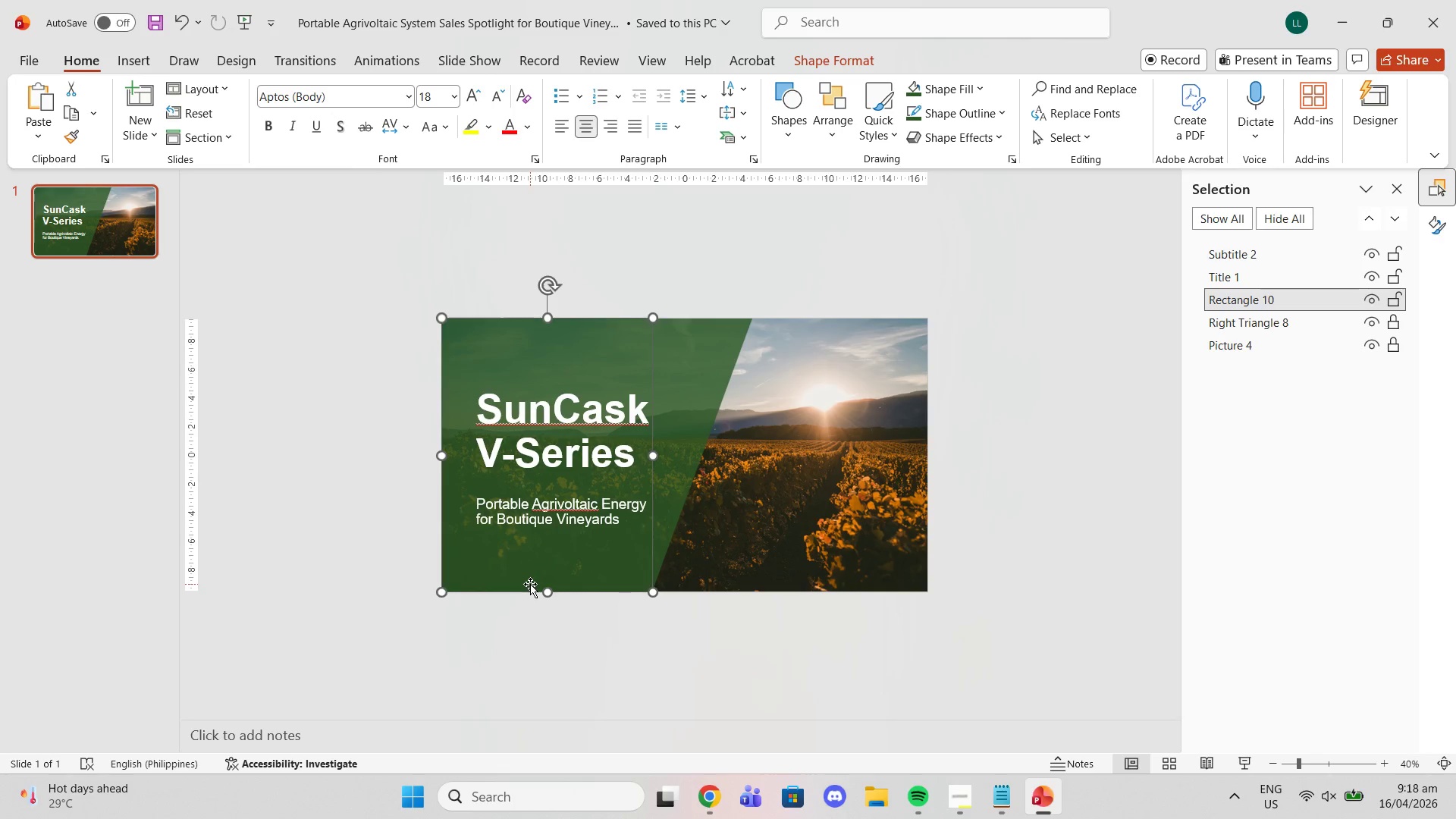 
double_click([528, 526])
 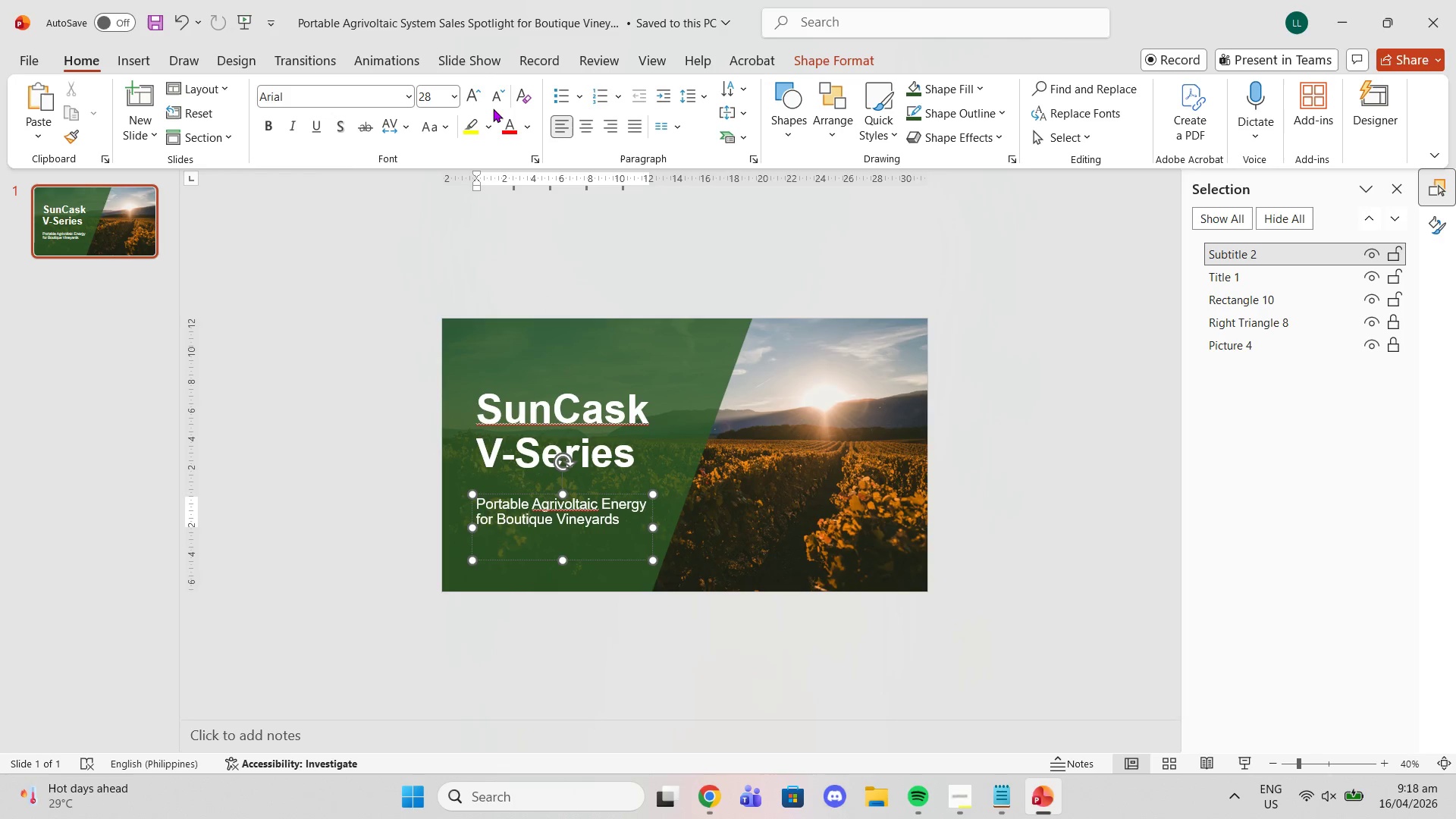 
left_click([497, 89])
 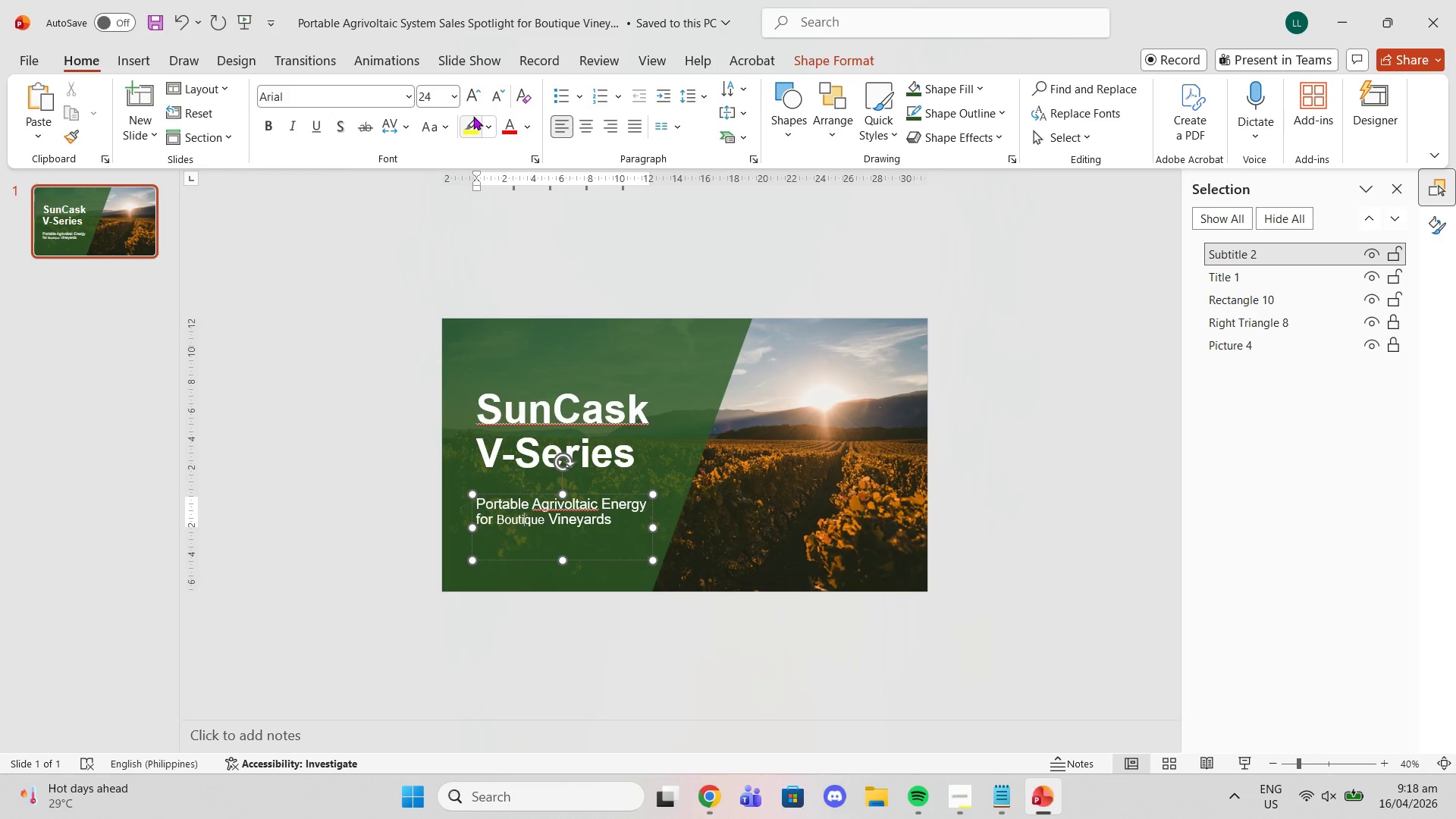 
key(Control+Z)
 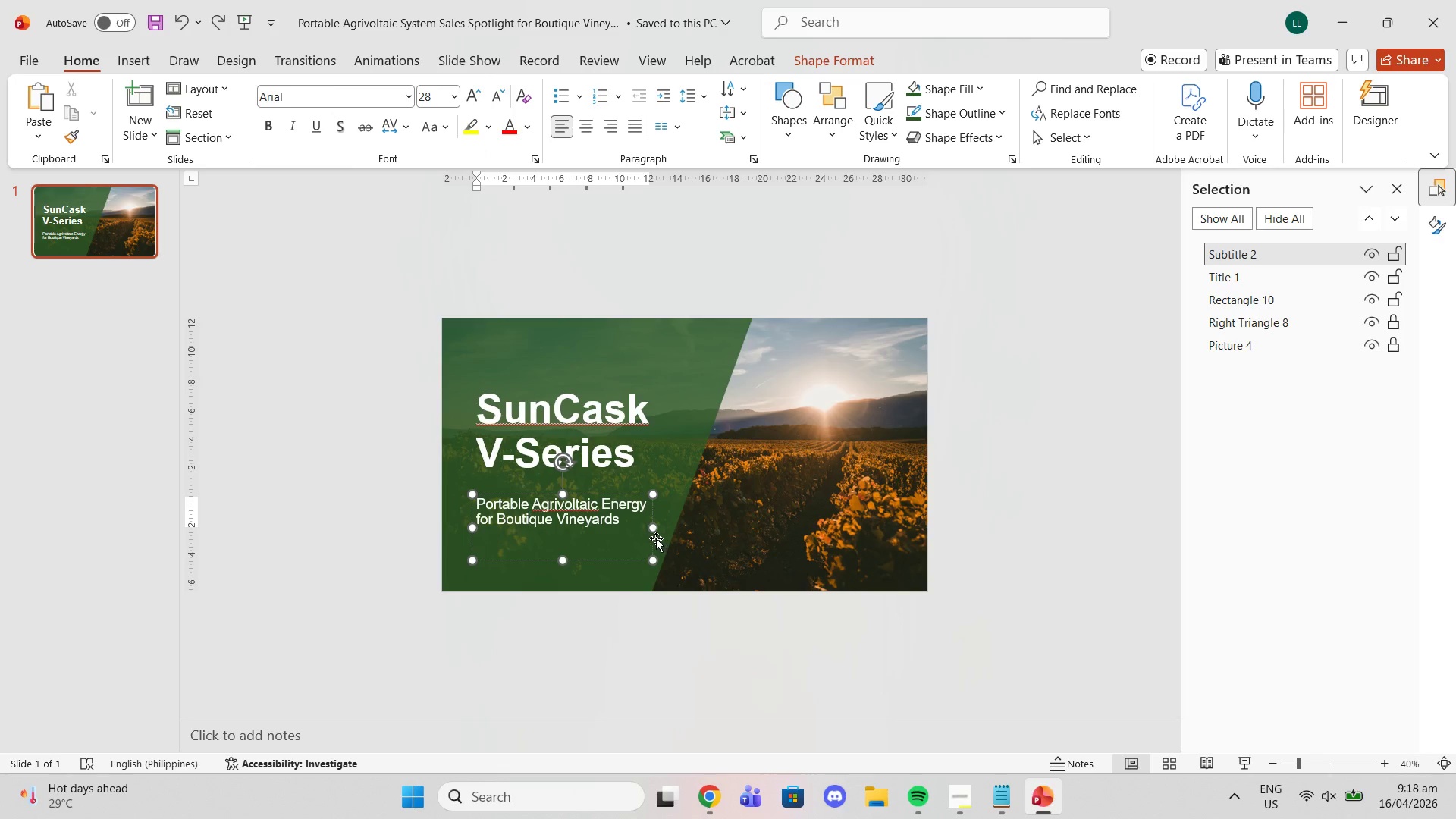 
left_click([655, 538])
 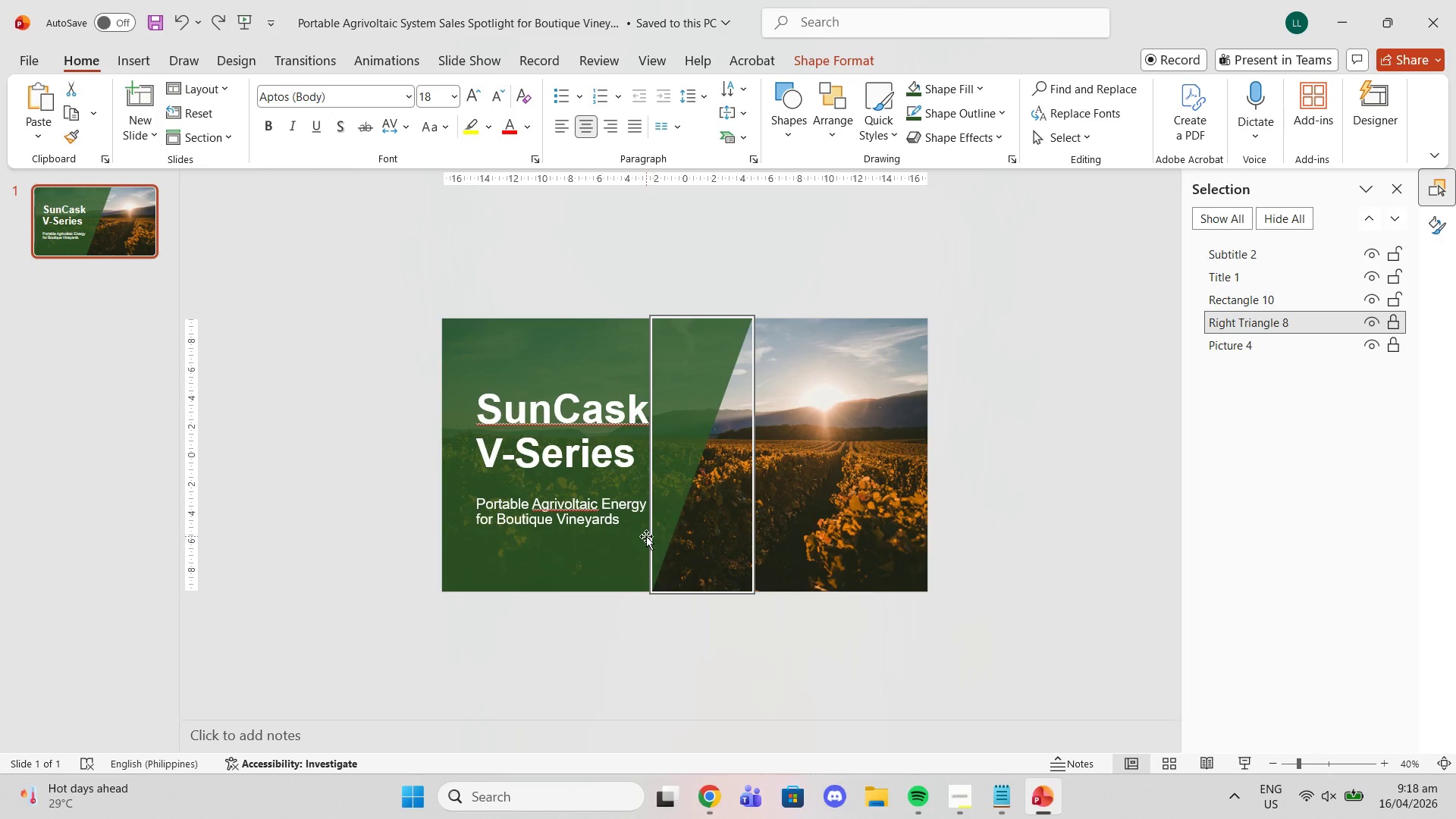 
left_click([646, 536])
 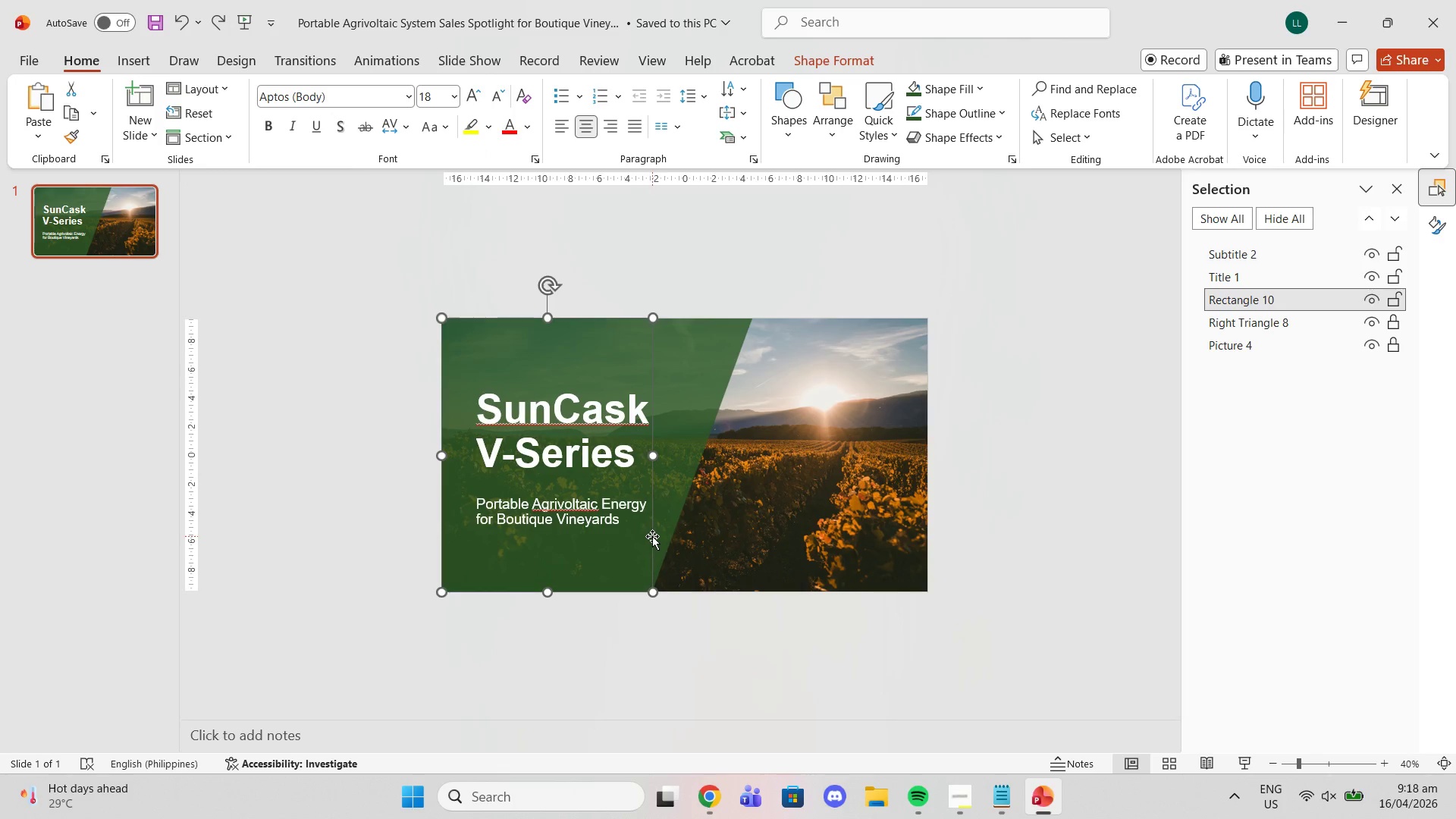 
left_click([652, 536])
 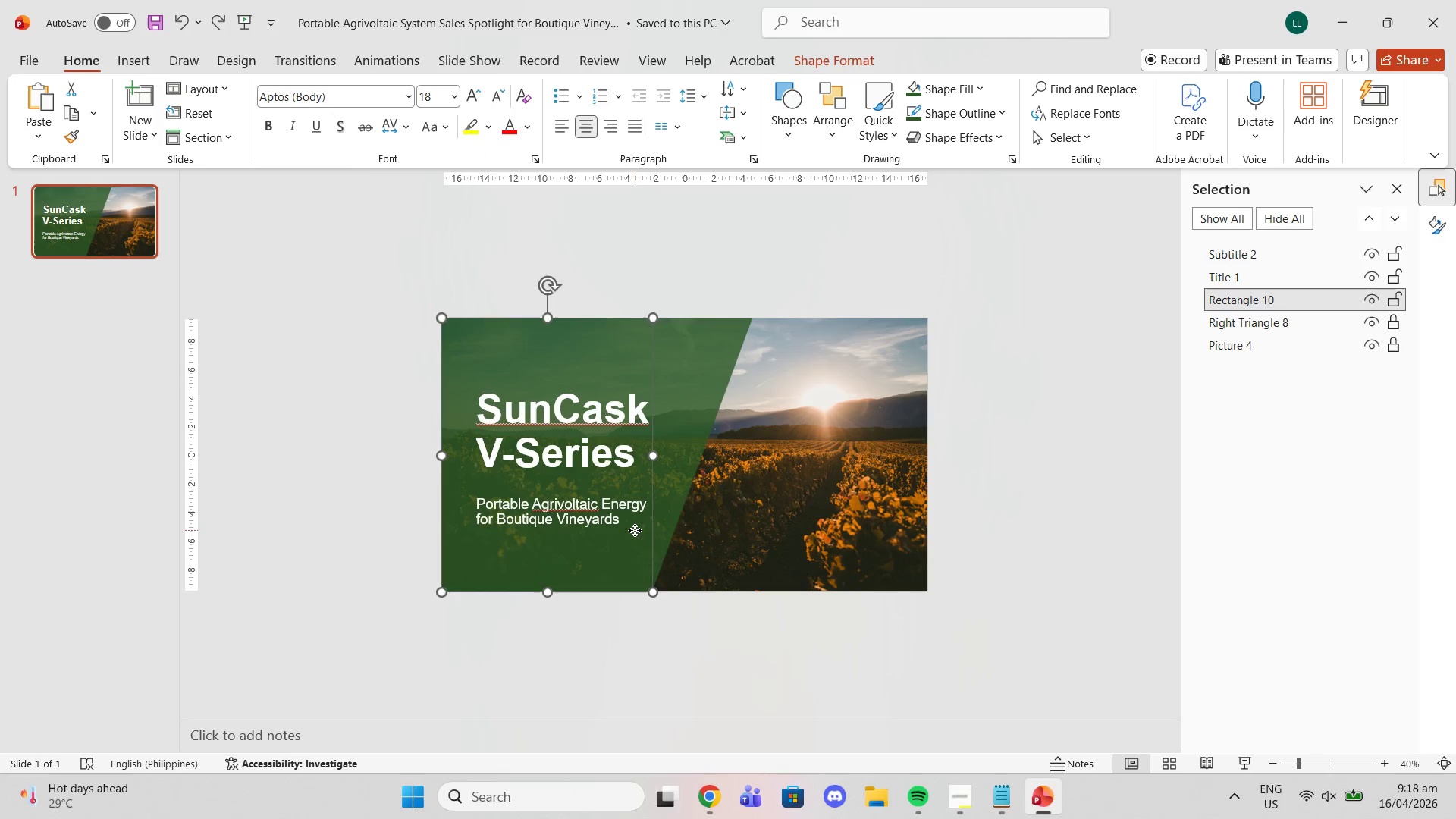 
double_click([635, 530])
 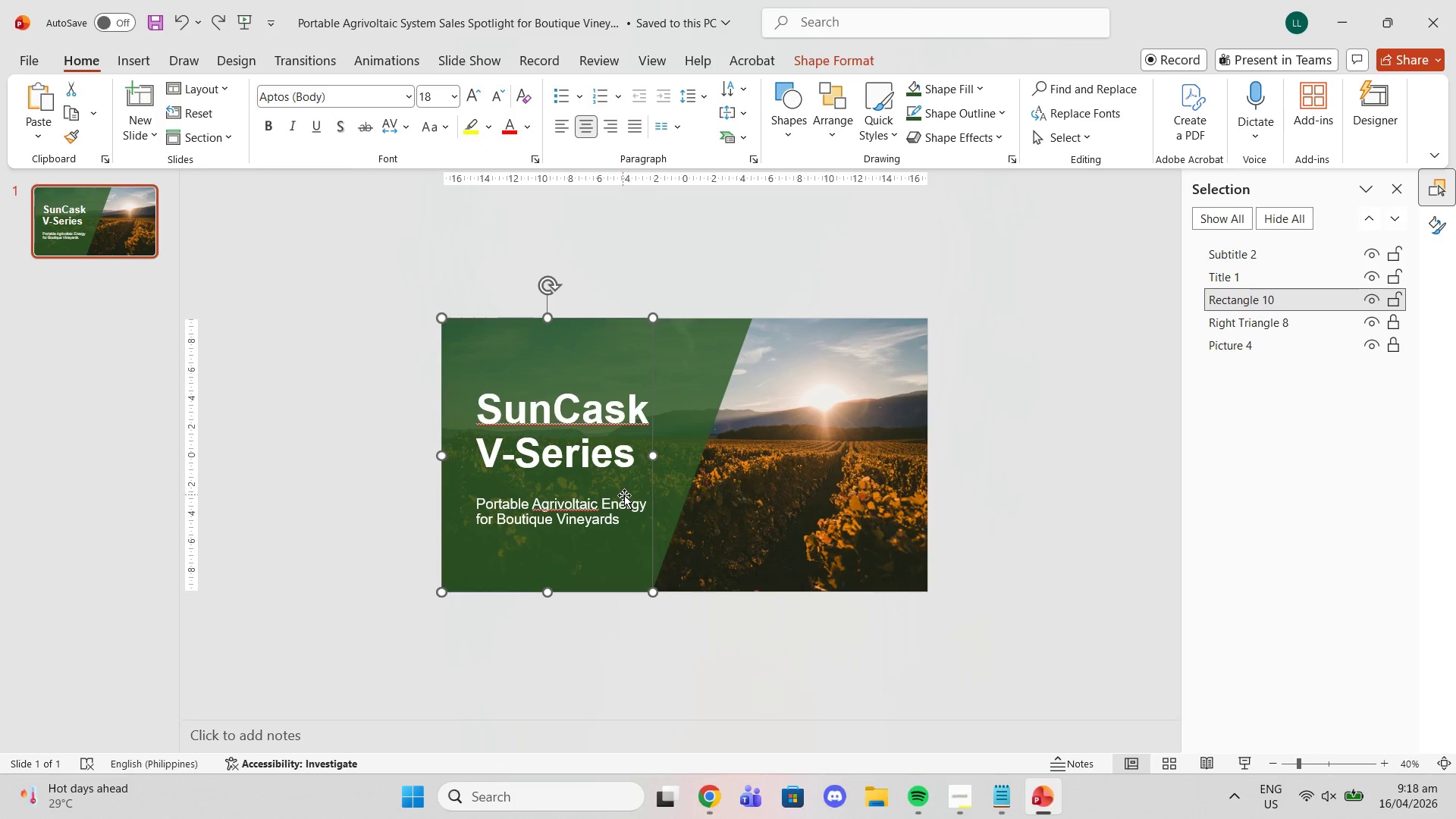 
left_click([624, 495])
 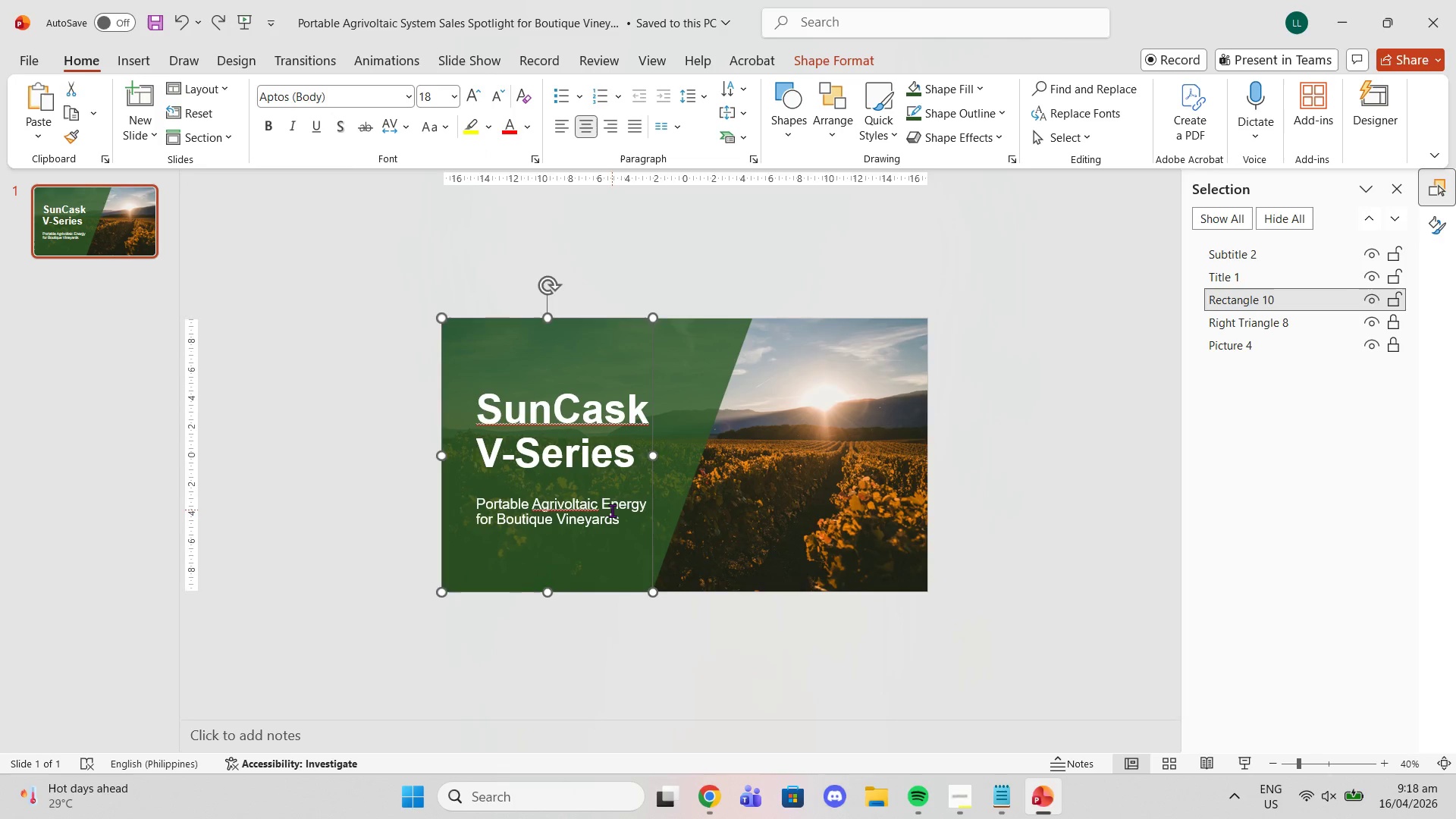 
left_click([612, 510])
 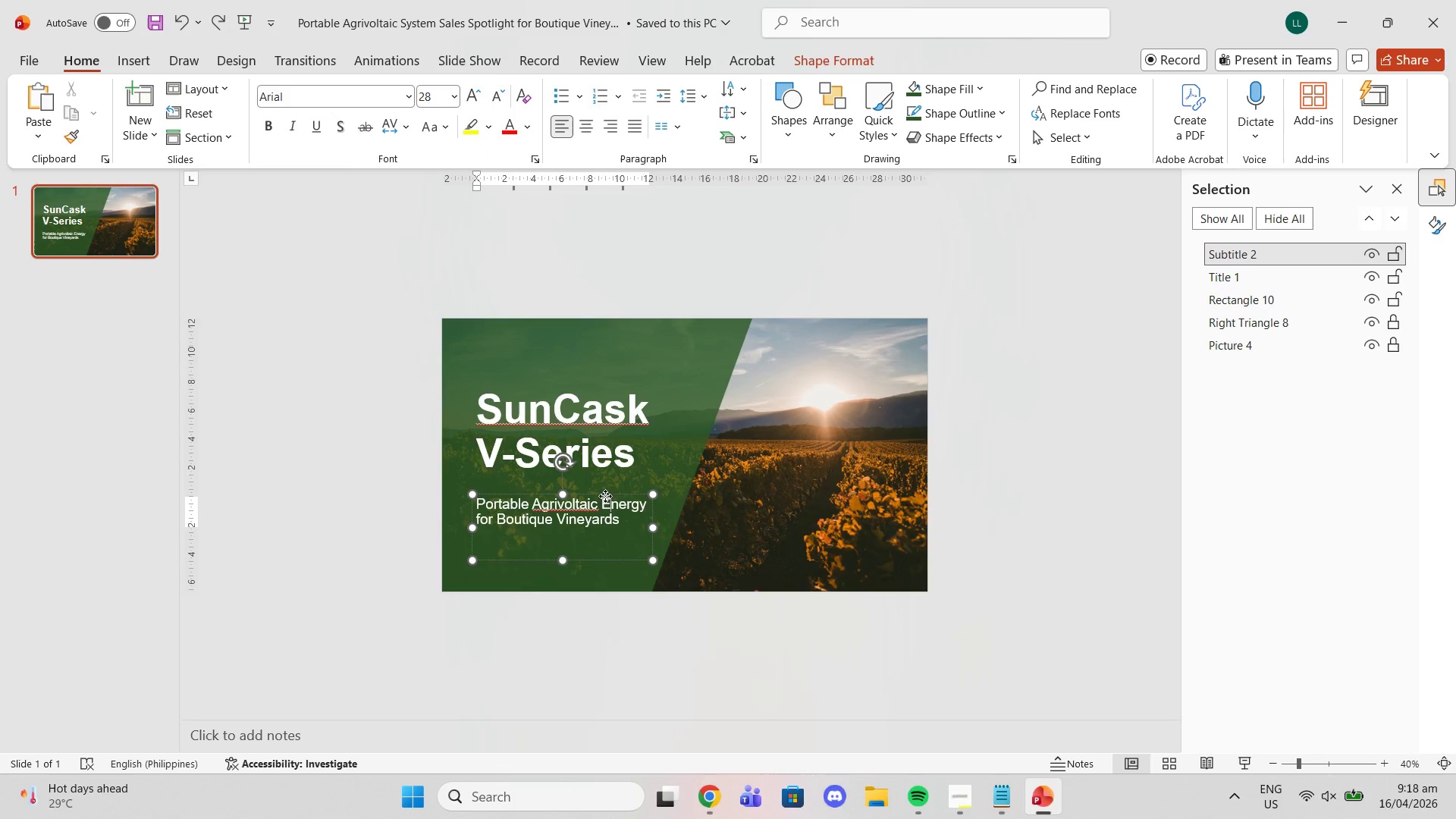 
left_click([605, 496])
 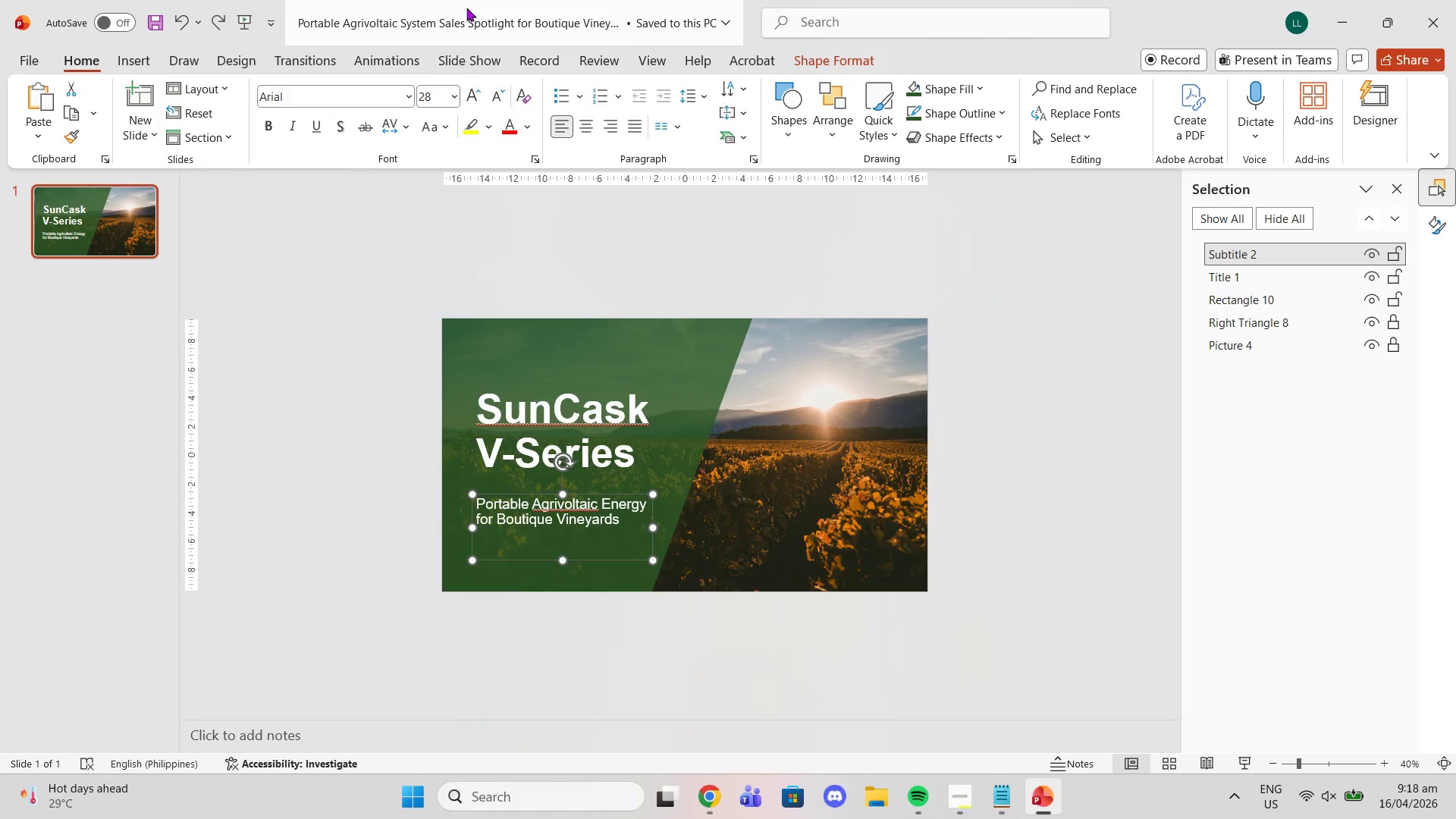 
left_click([491, 96])
 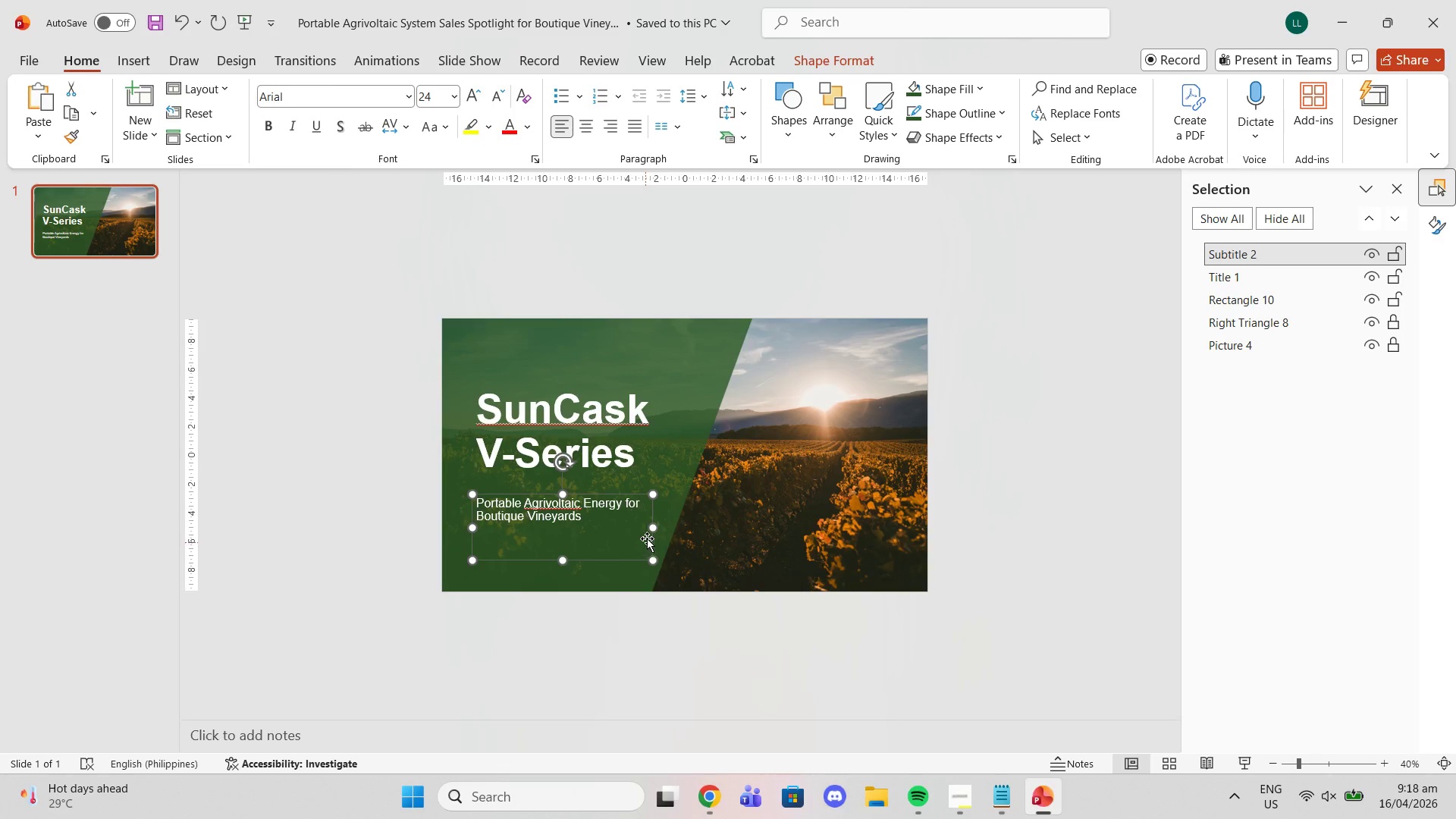 
left_click_drag(start_coordinate=[657, 524], to_coordinate=[649, 524])
 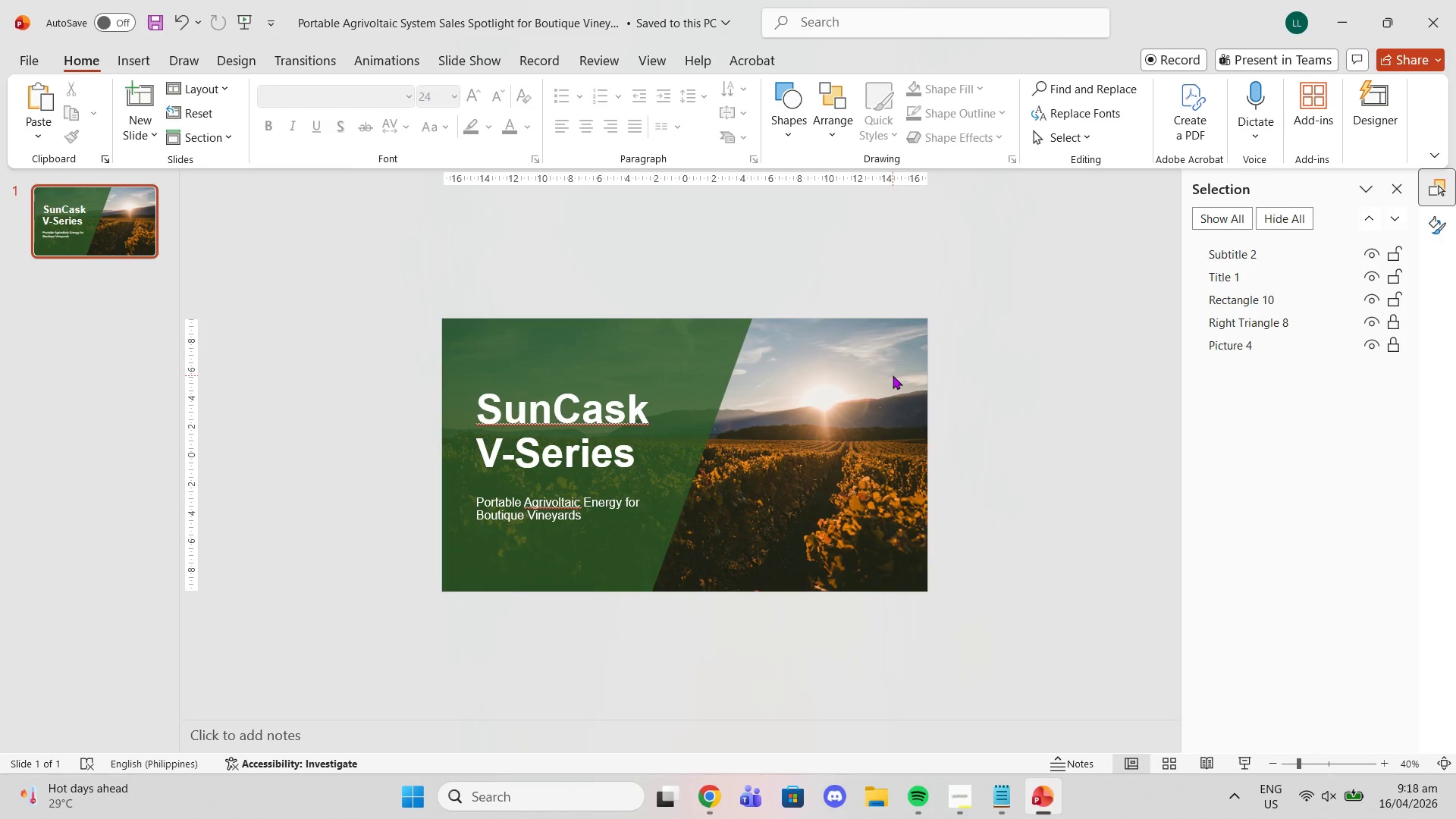 
wait(16.97)
 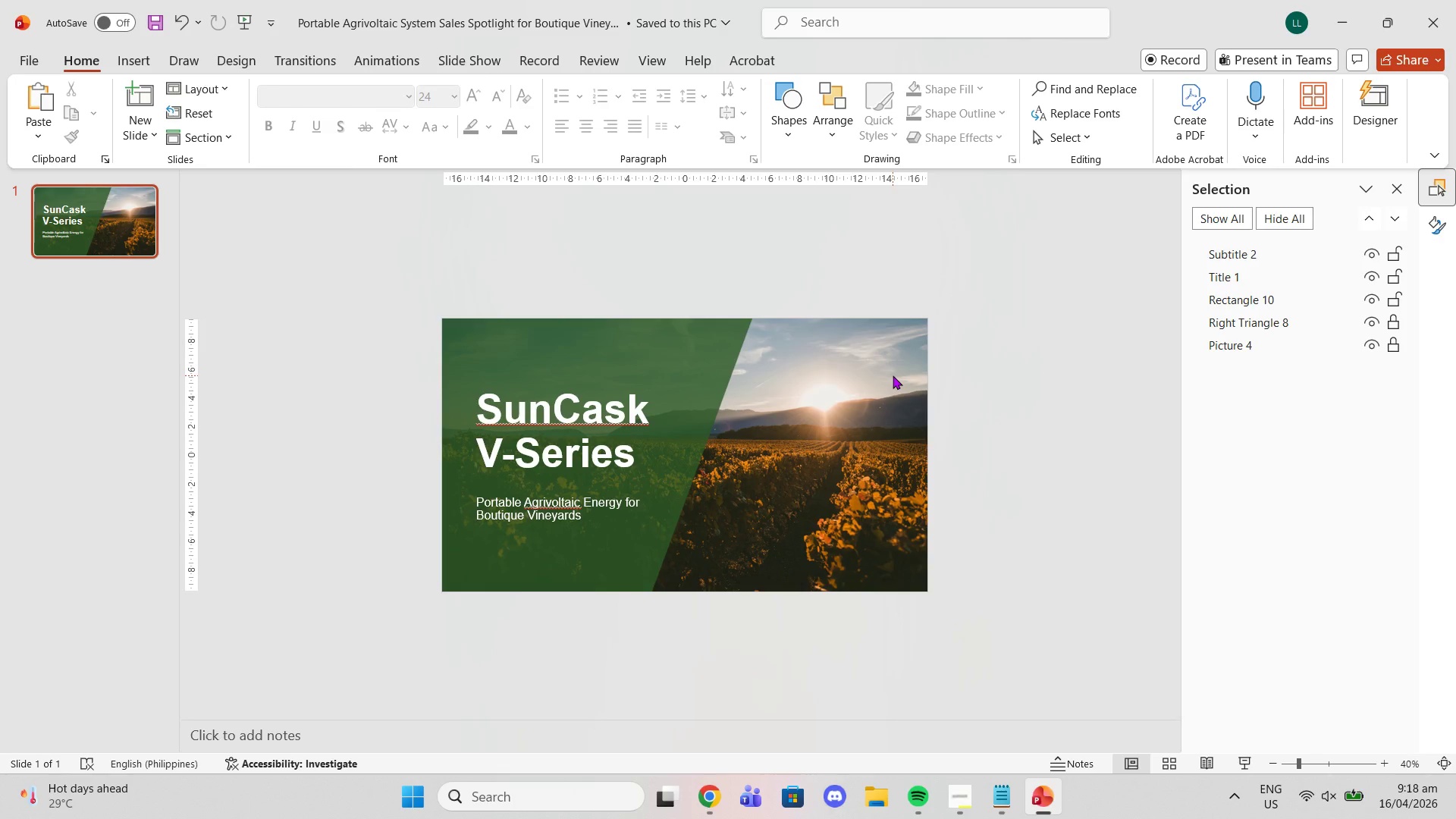 
left_click([140, 63])
 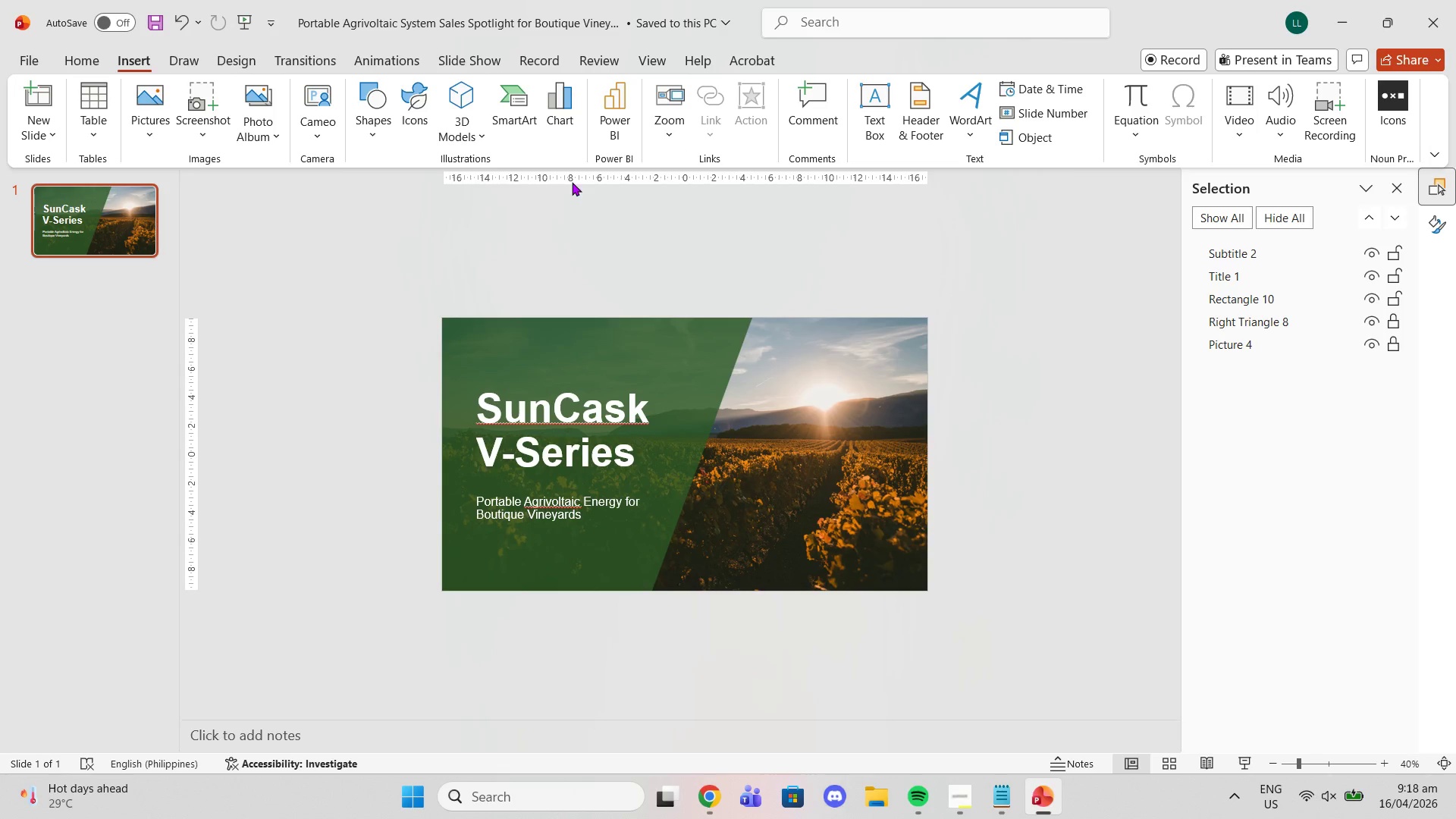 
left_click([375, 110])
 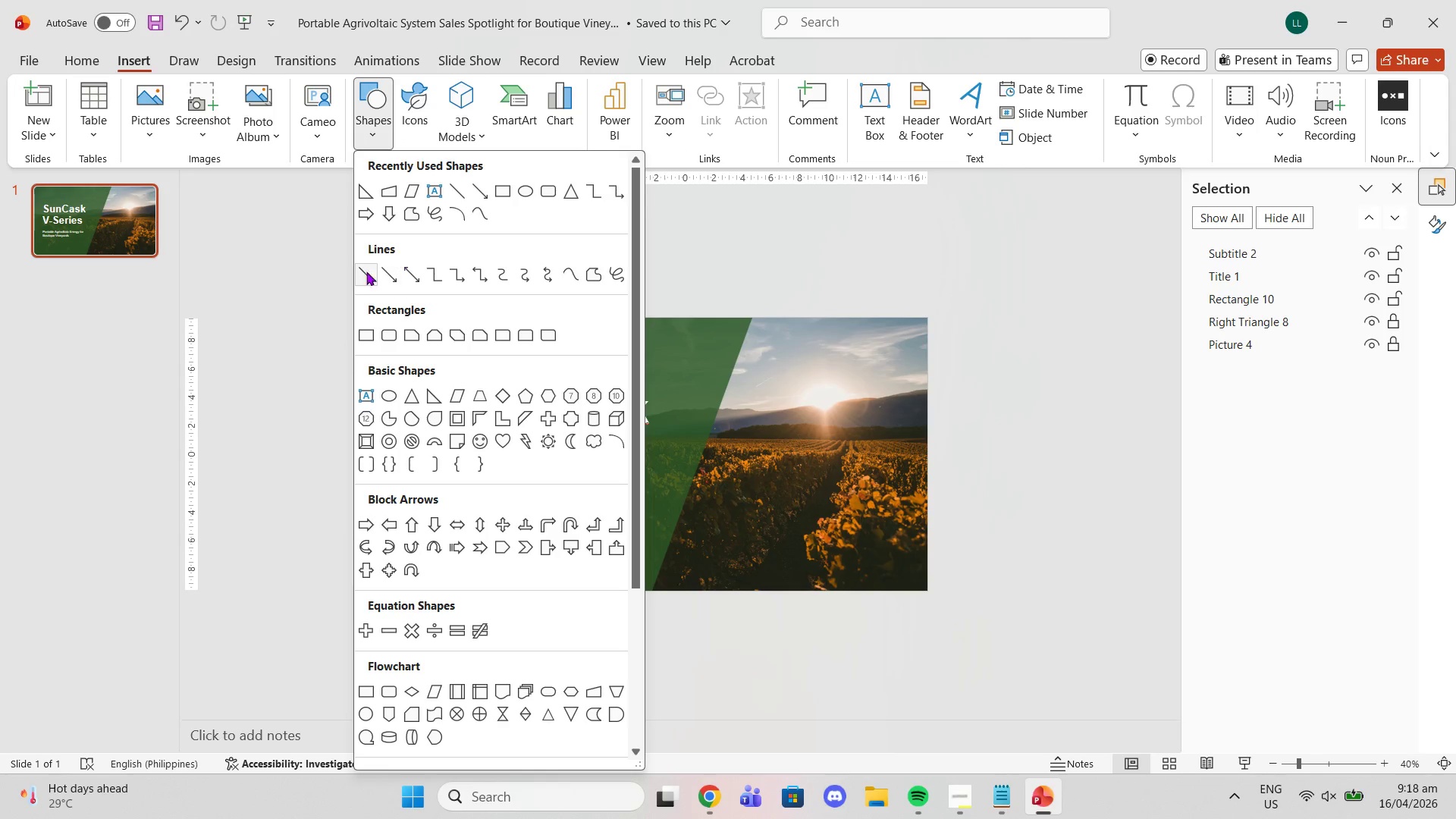 
left_click([362, 271])
 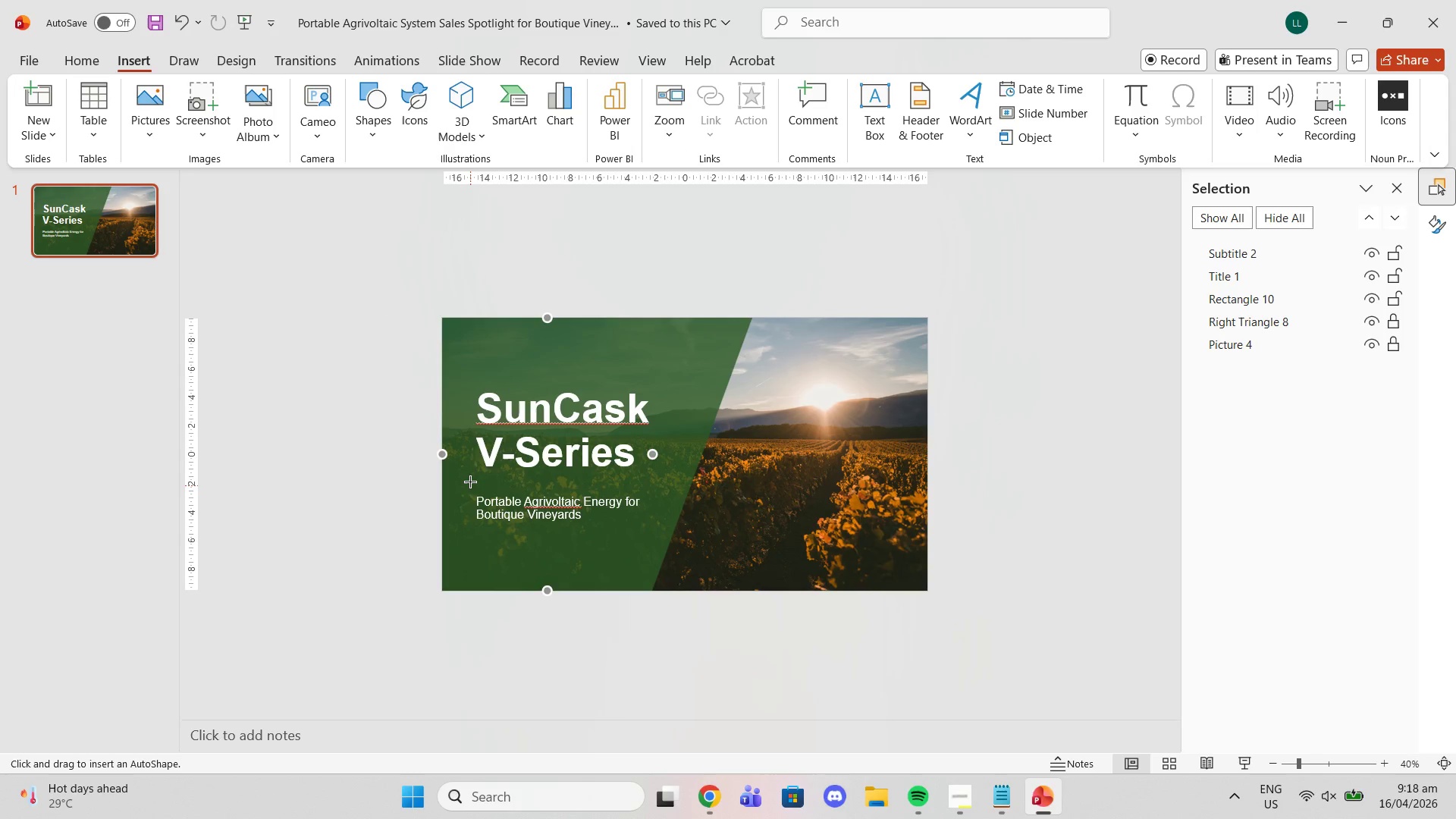 
left_click_drag(start_coordinate=[471, 481], to_coordinate=[653, 482])
 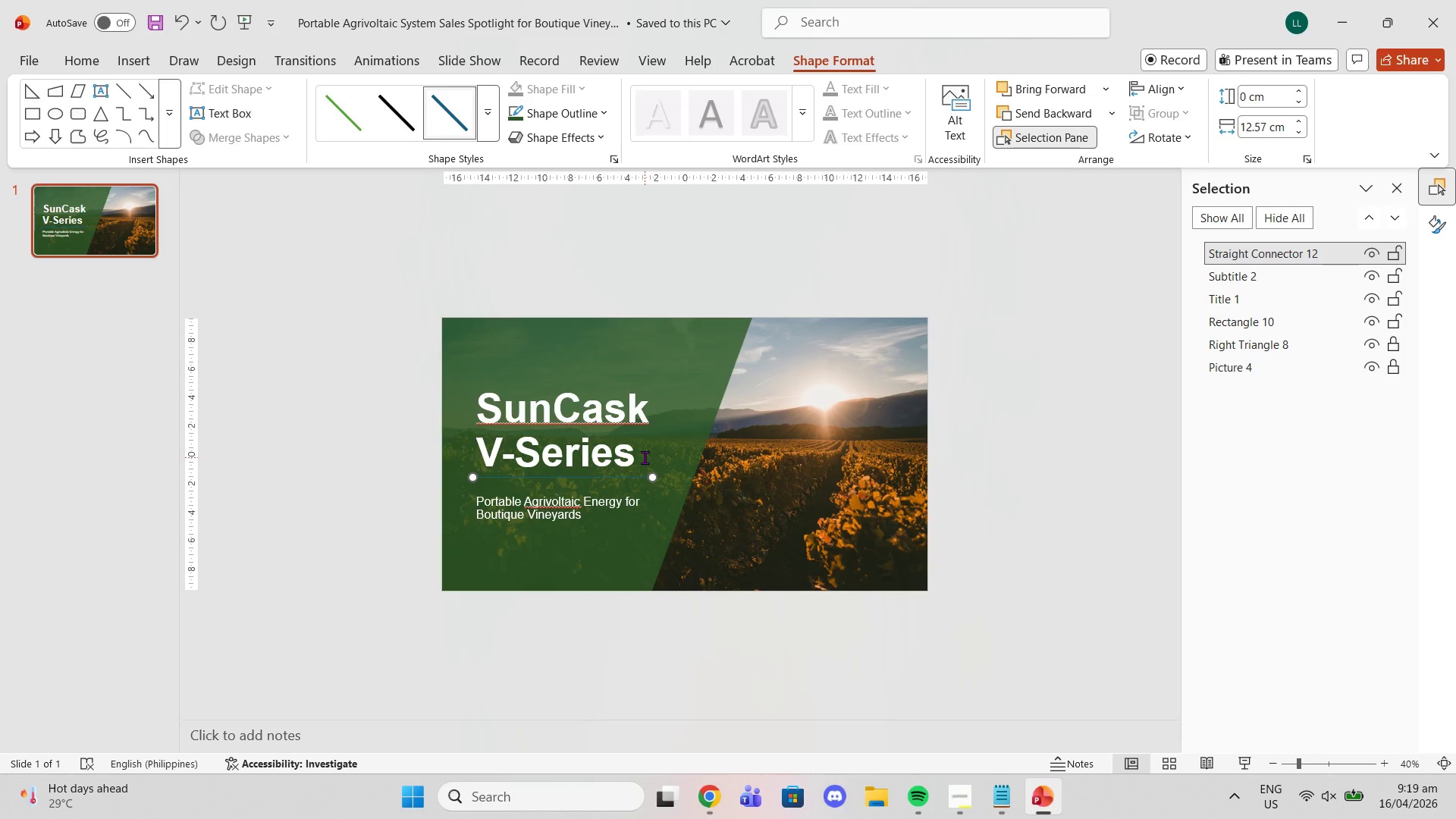 
wait(22.34)
 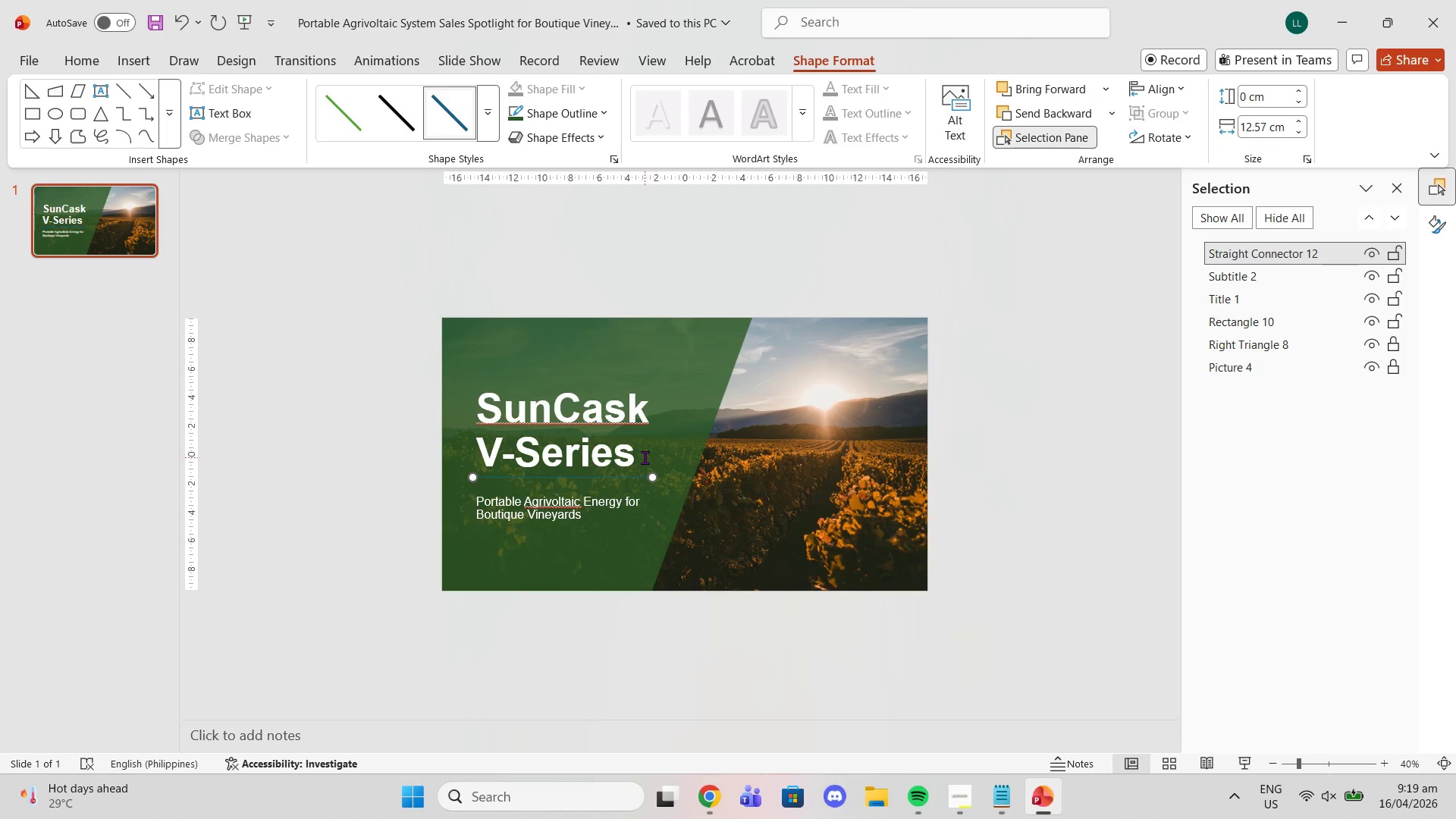 
left_click([966, 799])